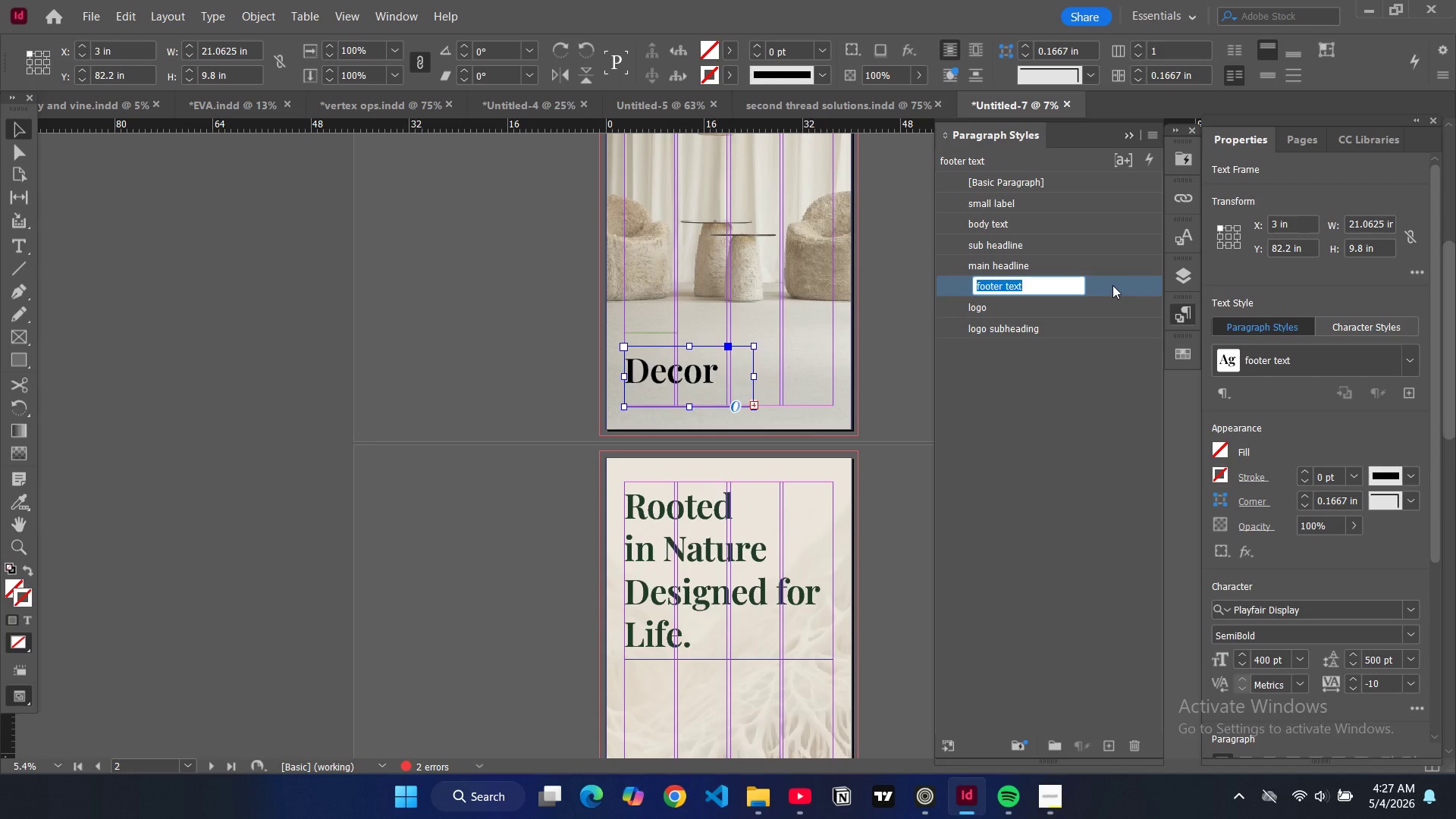 
double_click([1112, 285])
 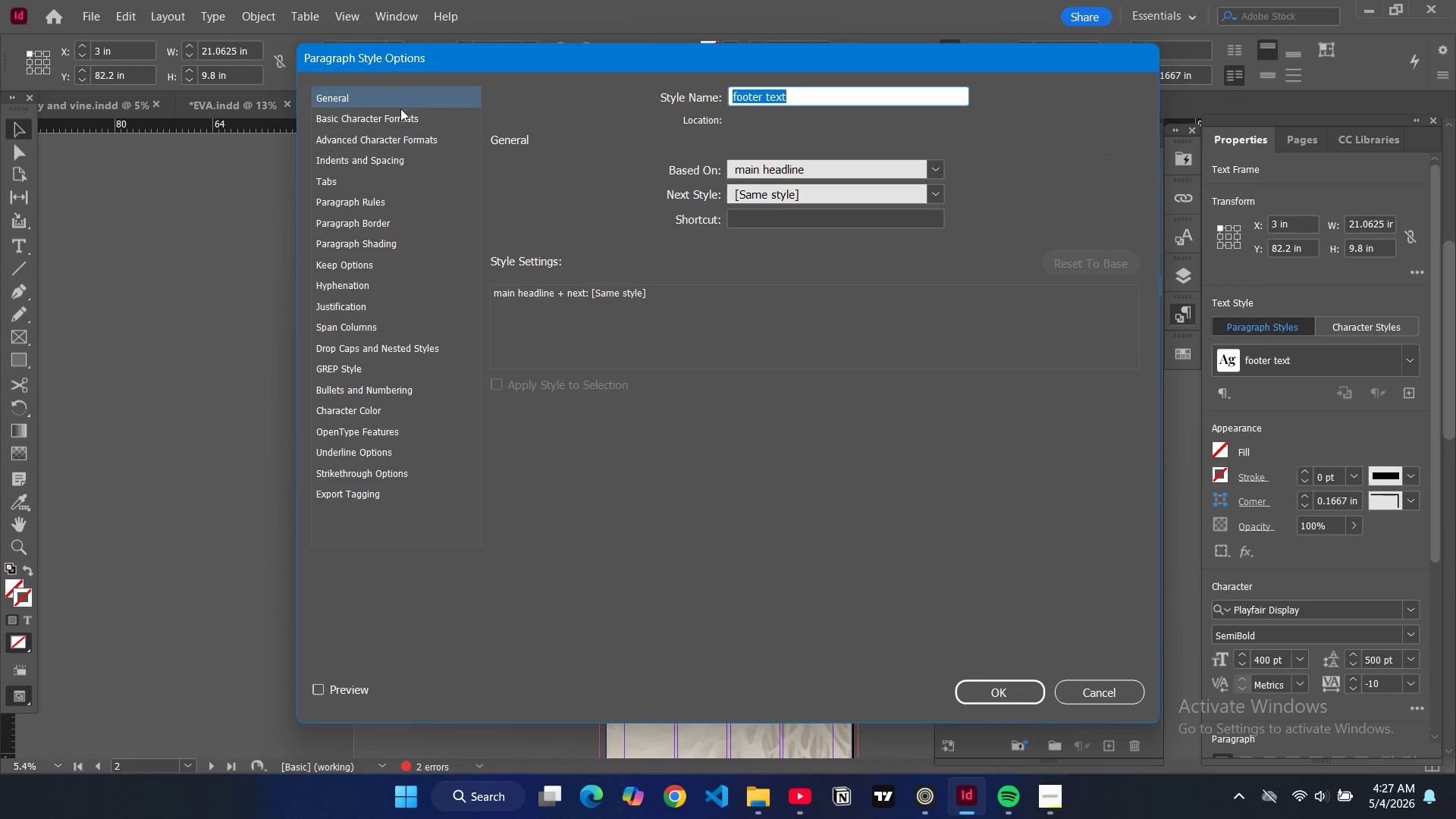 
left_click([400, 118])
 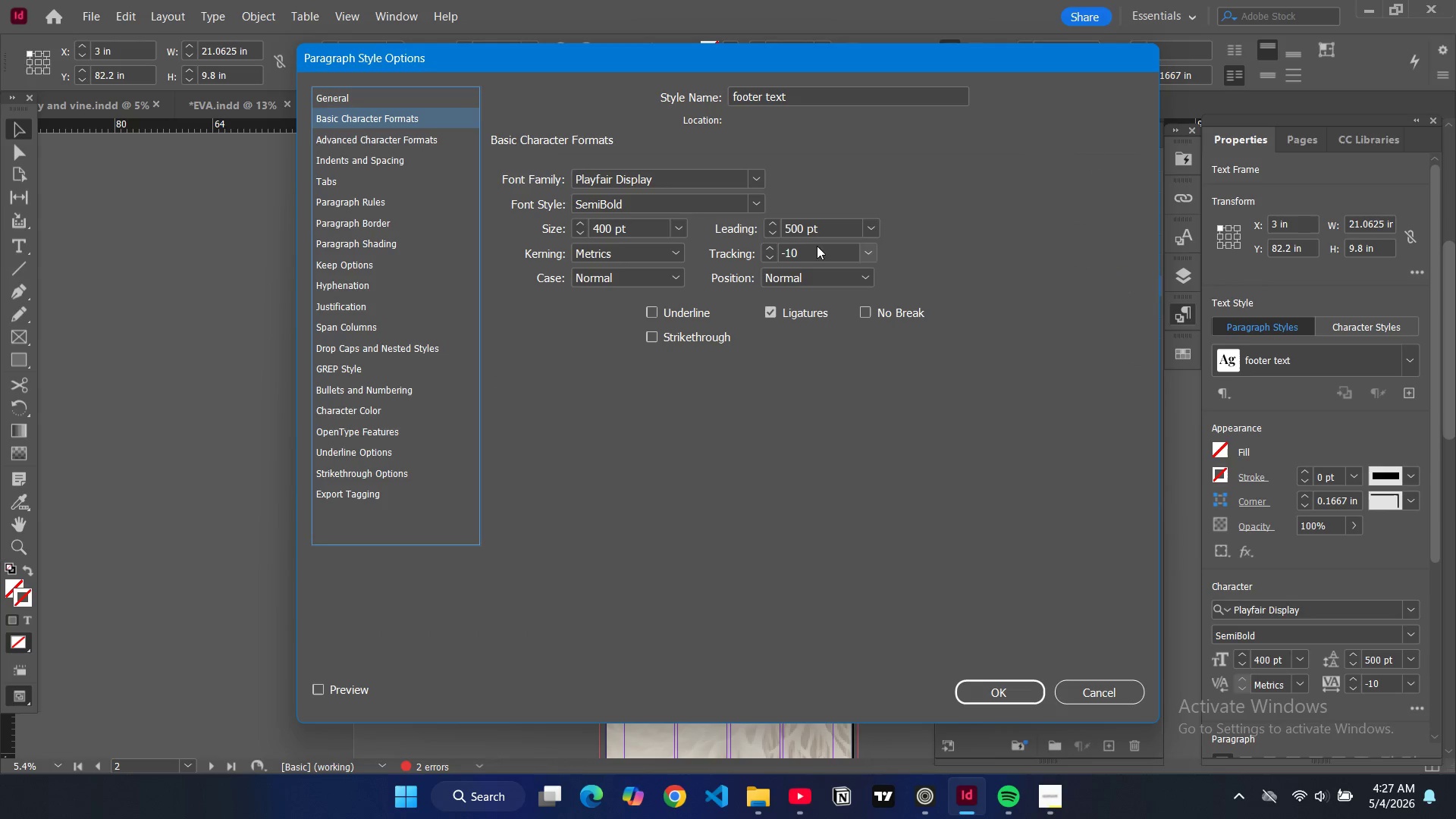 
double_click([794, 231])
 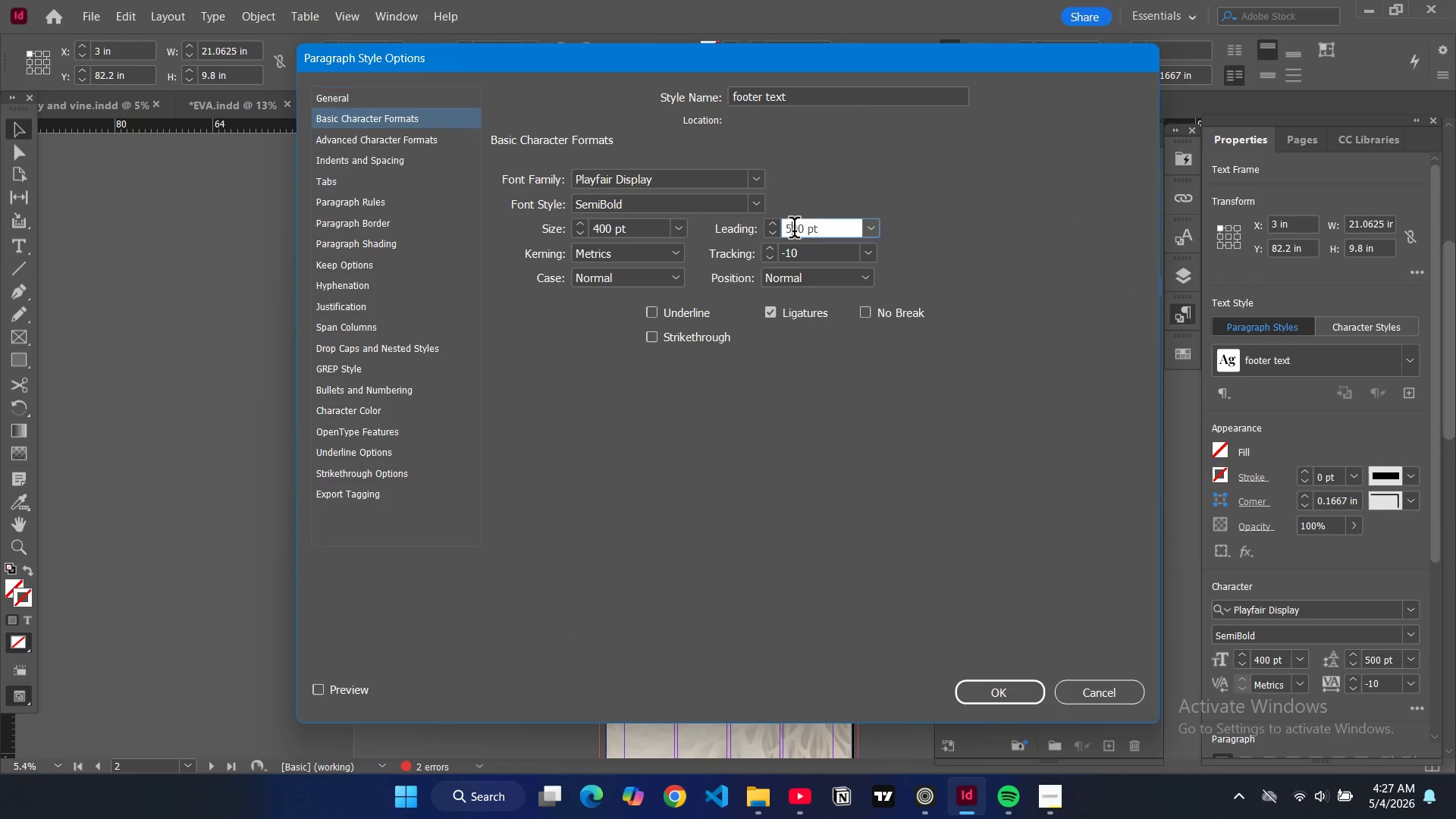 
triple_click([794, 231])
 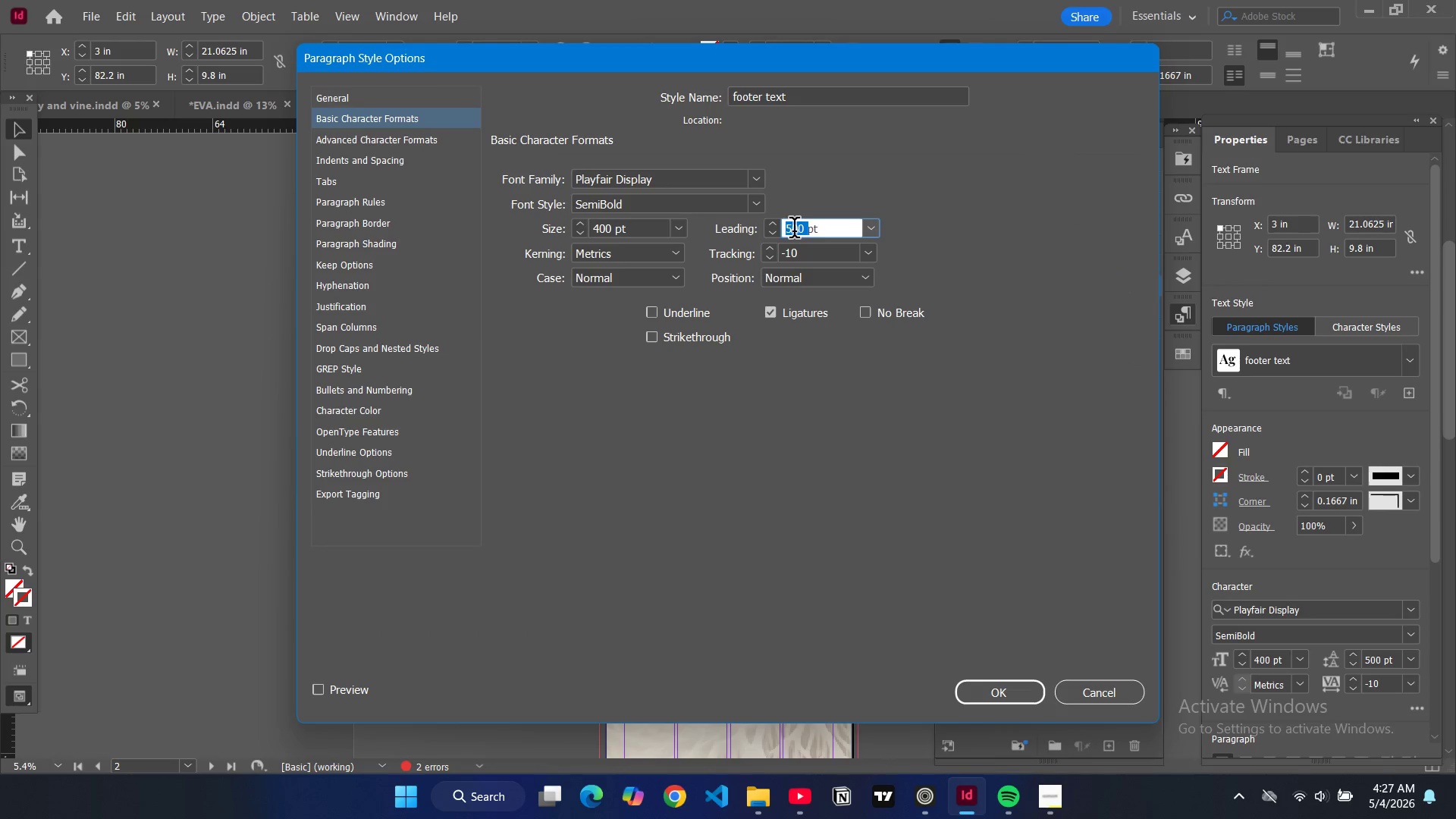 
type(300)
 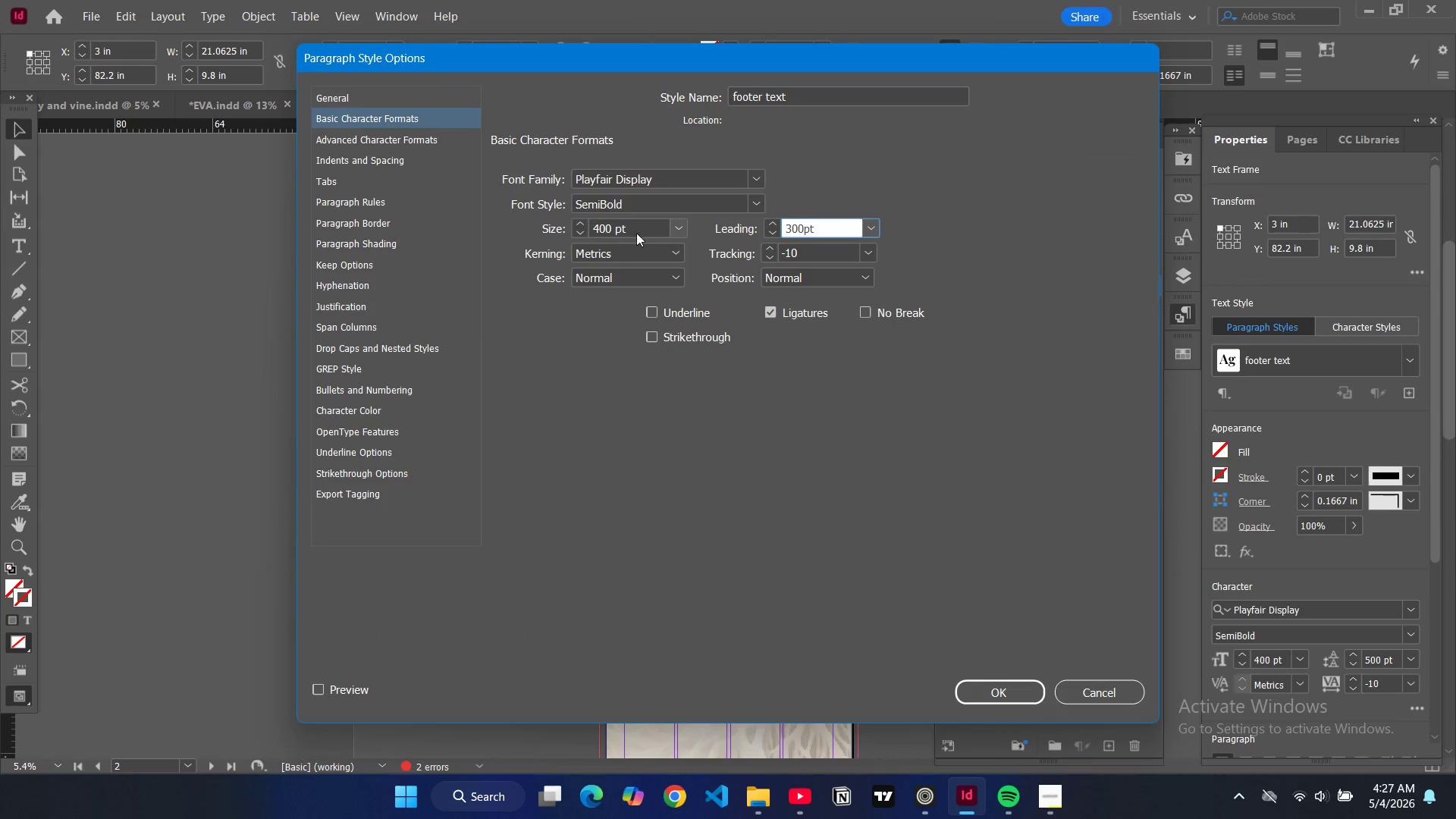 
double_click([610, 229])
 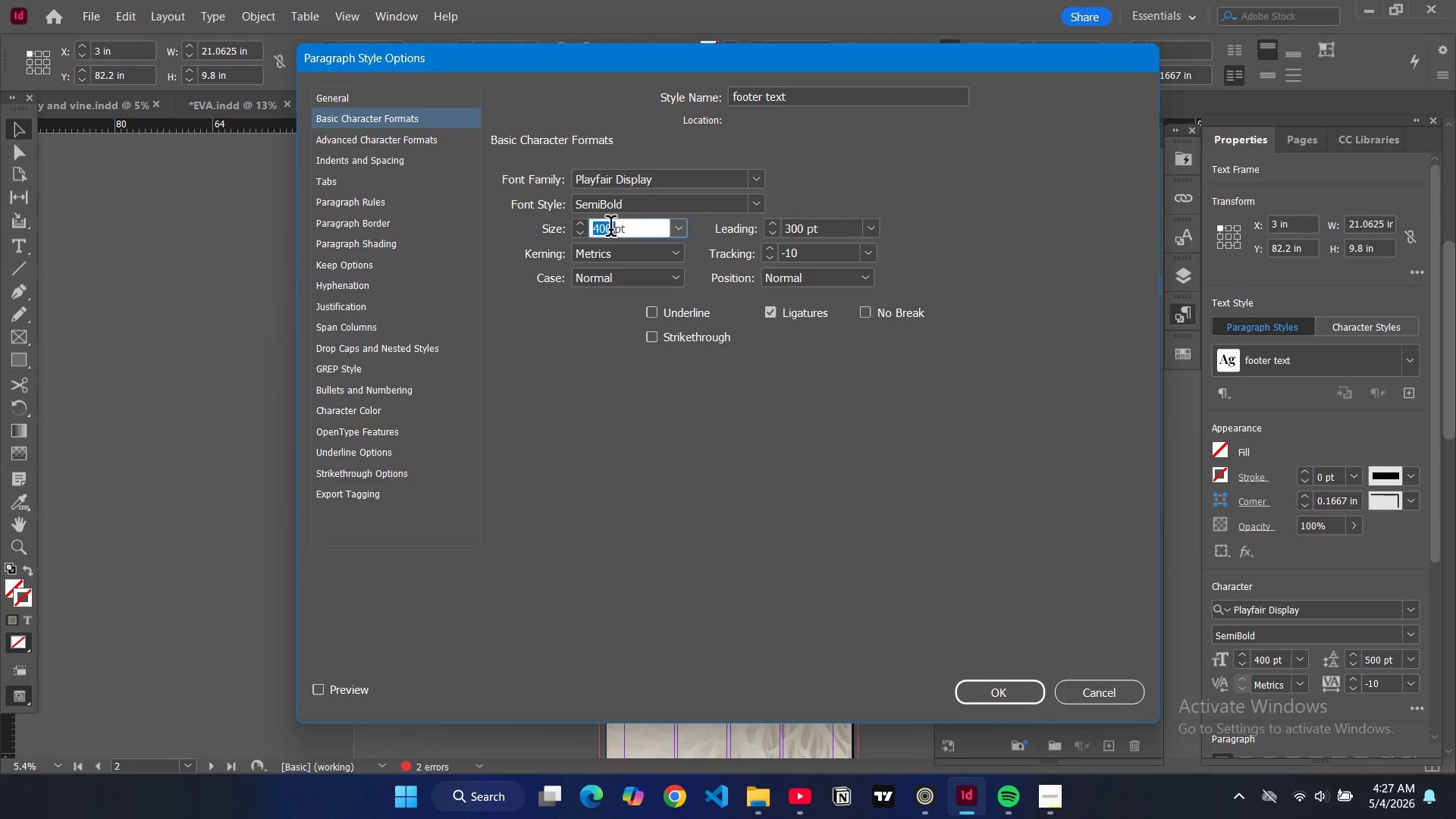 
triple_click([610, 229])
 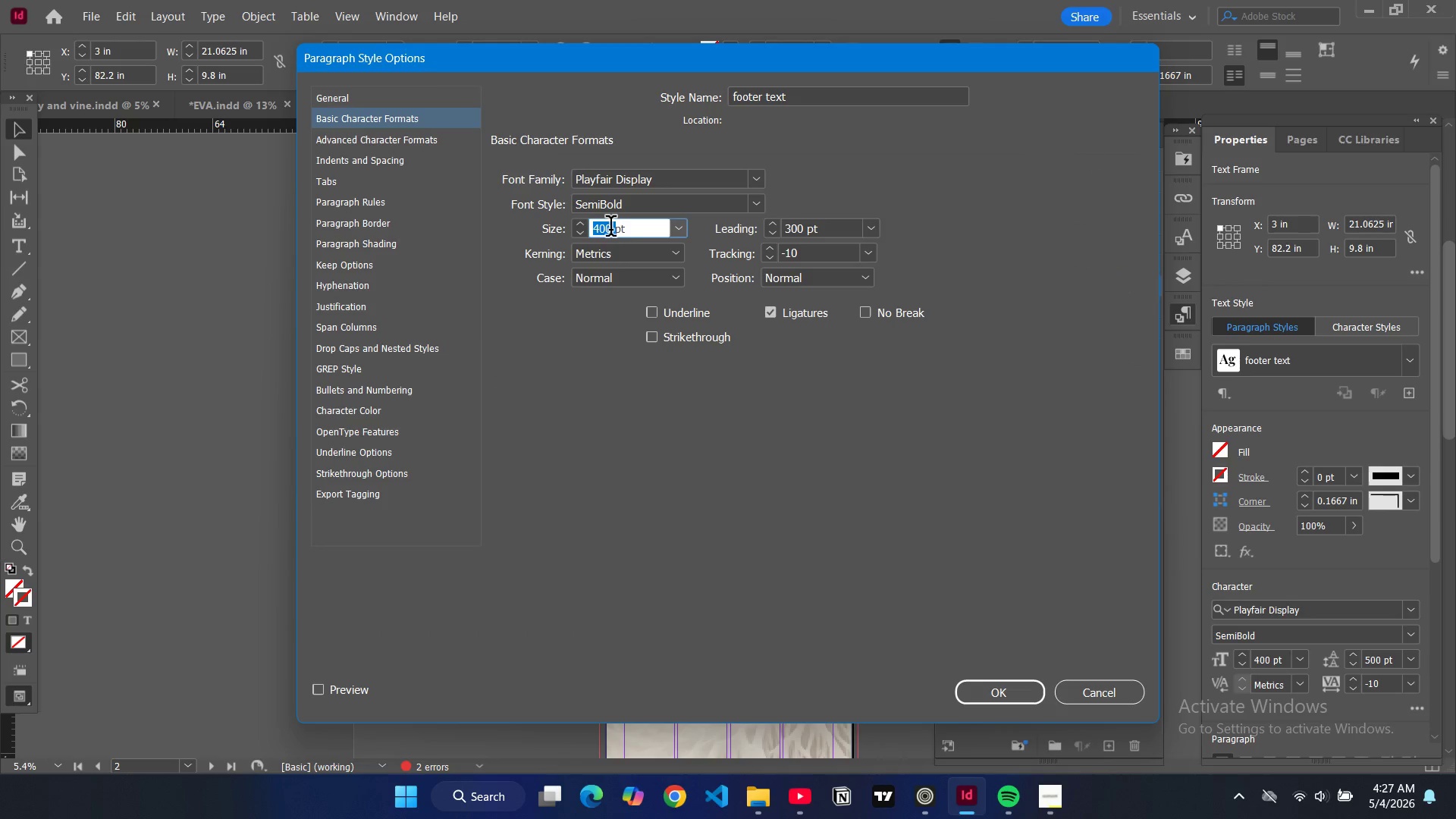 
type(221)
 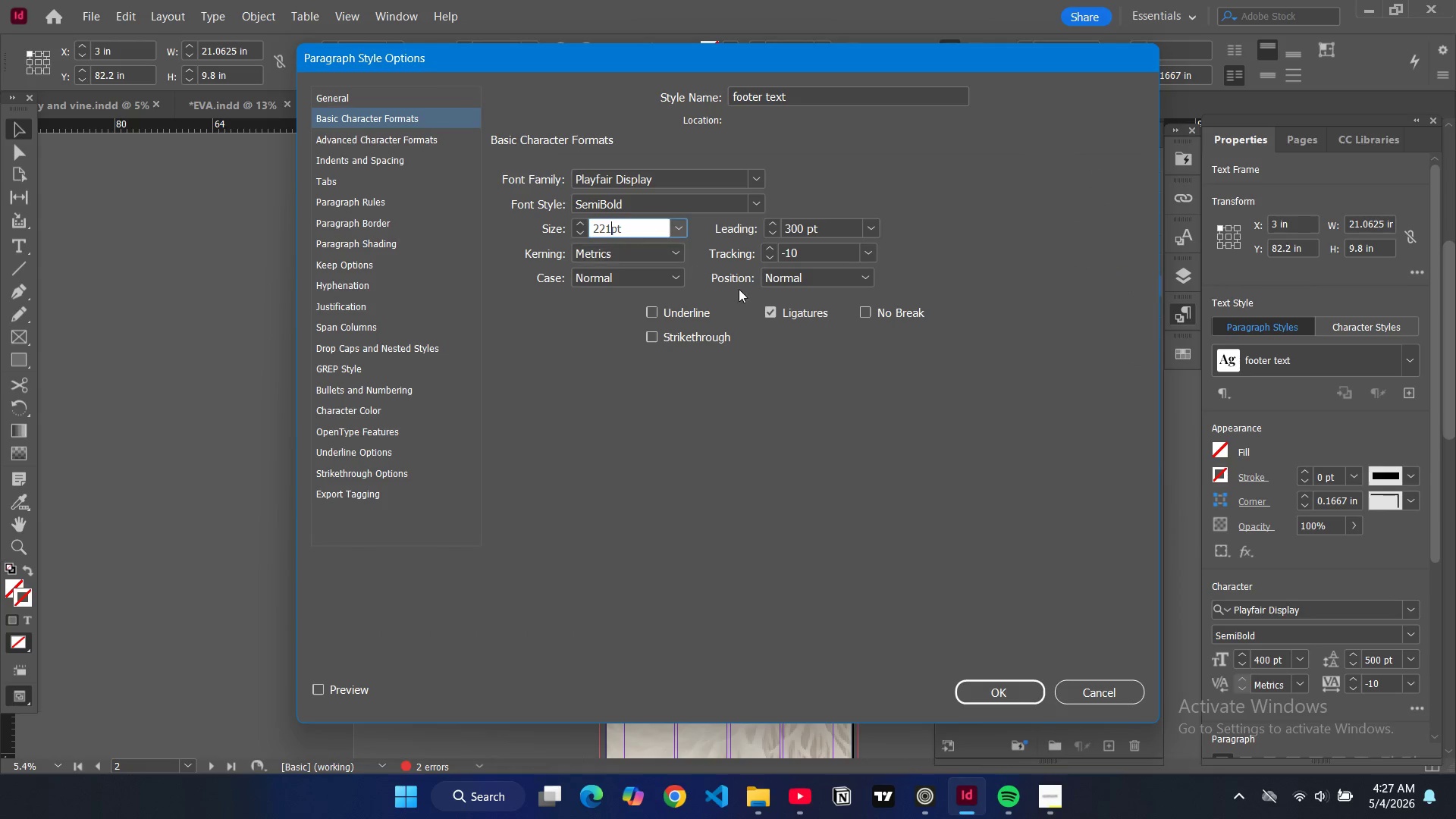 
key(0)
 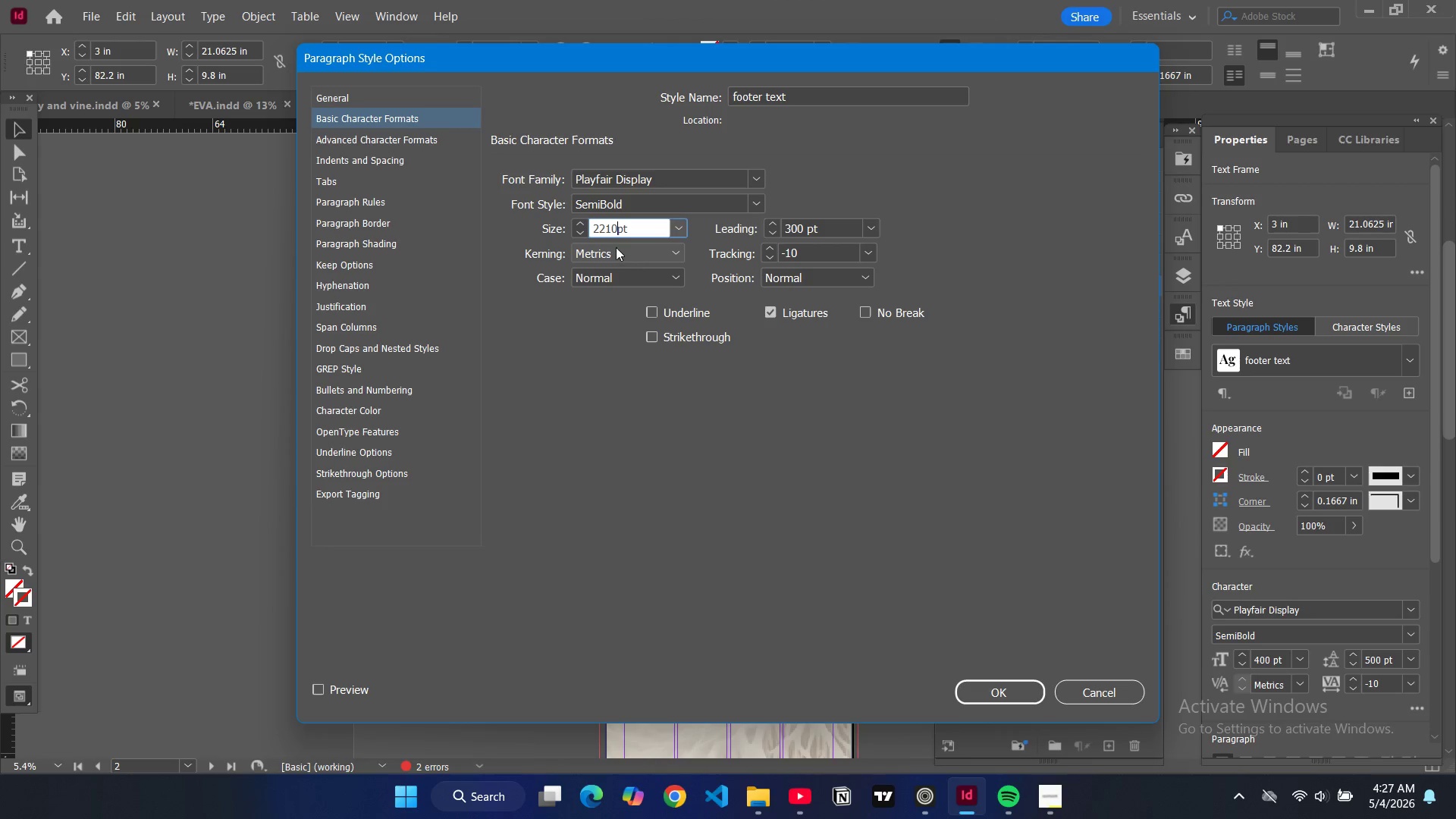 
double_click([607, 233])
 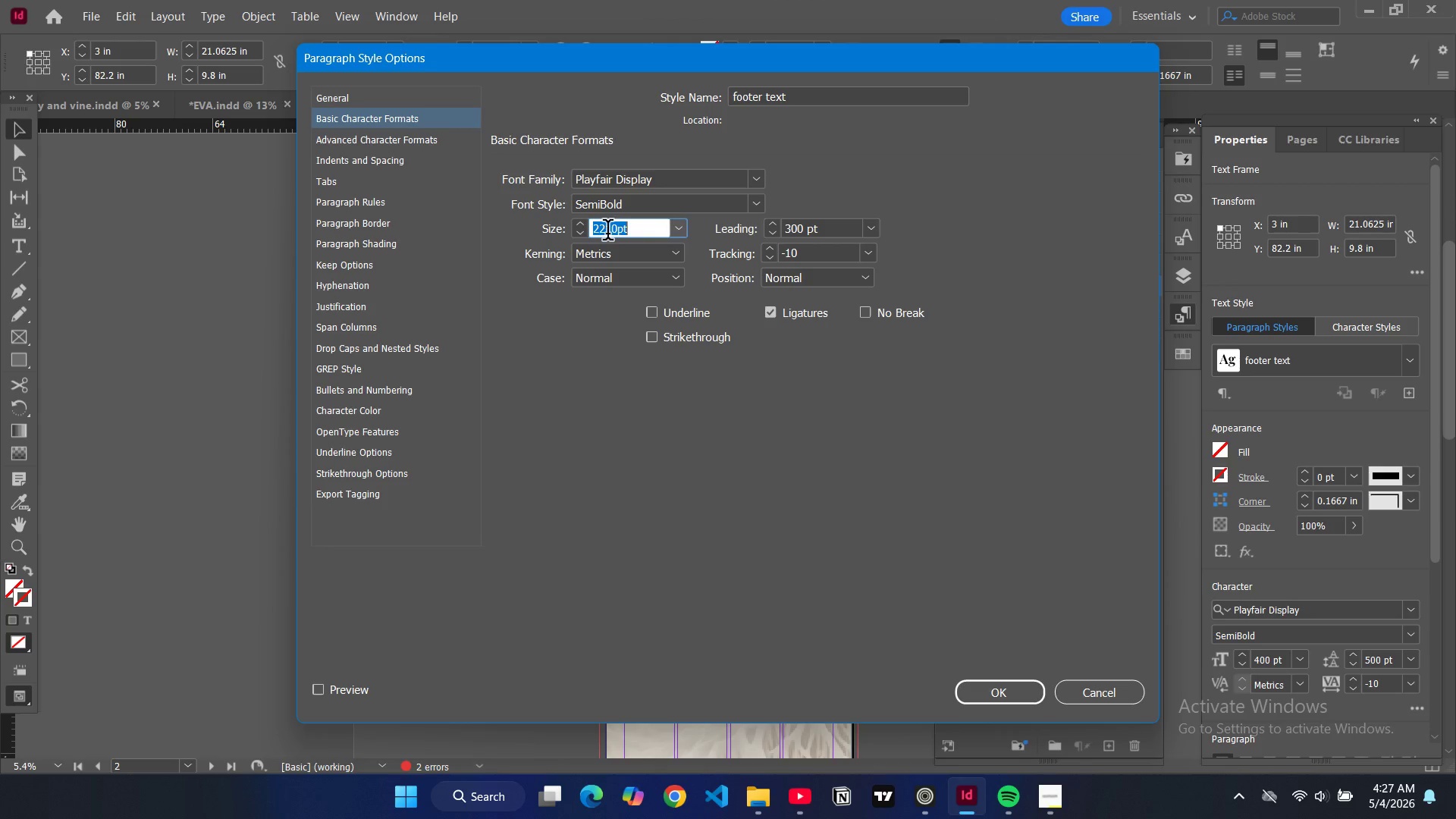 
type(21)
 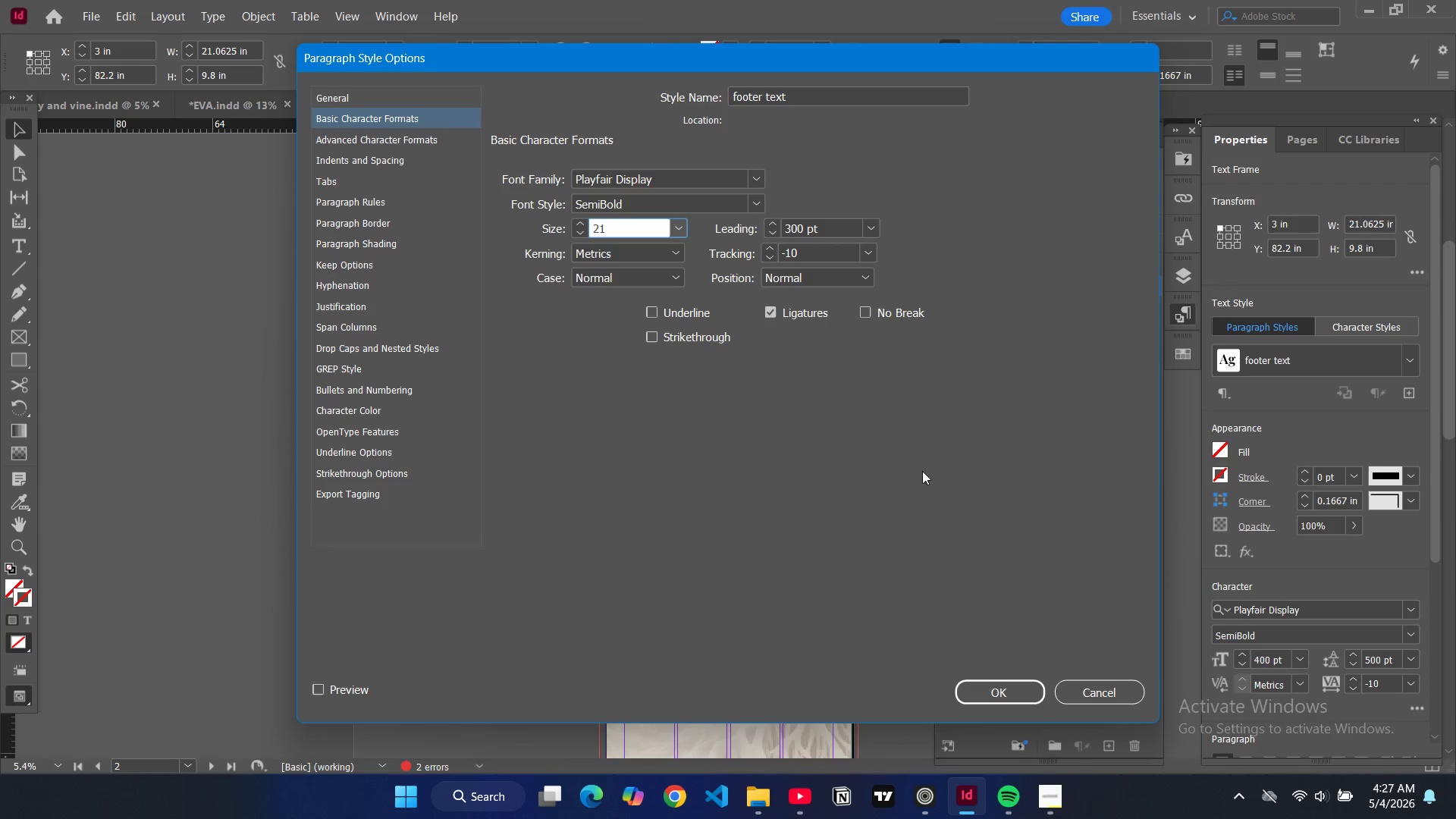 
key(0)
 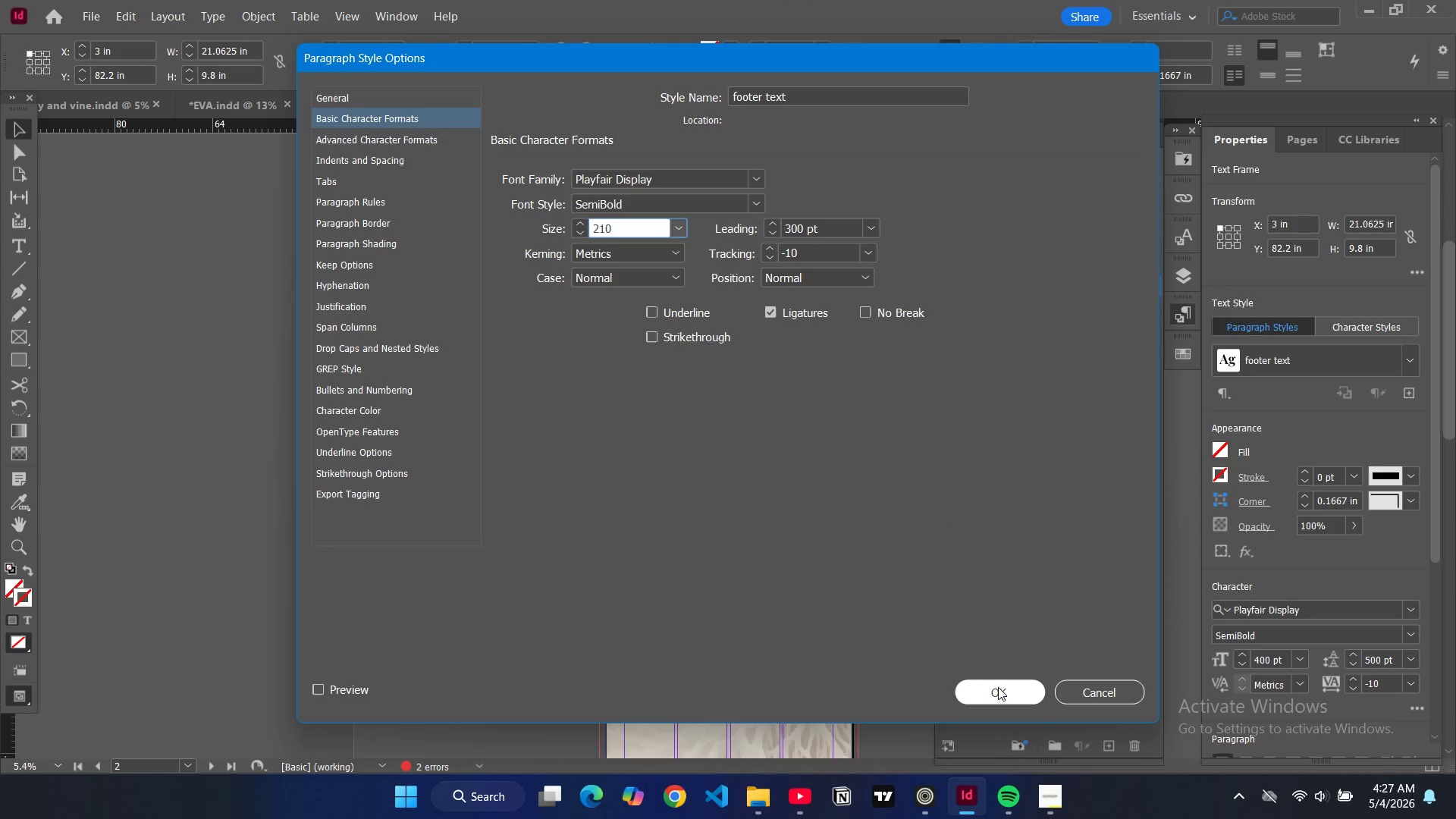 
left_click([999, 688])
 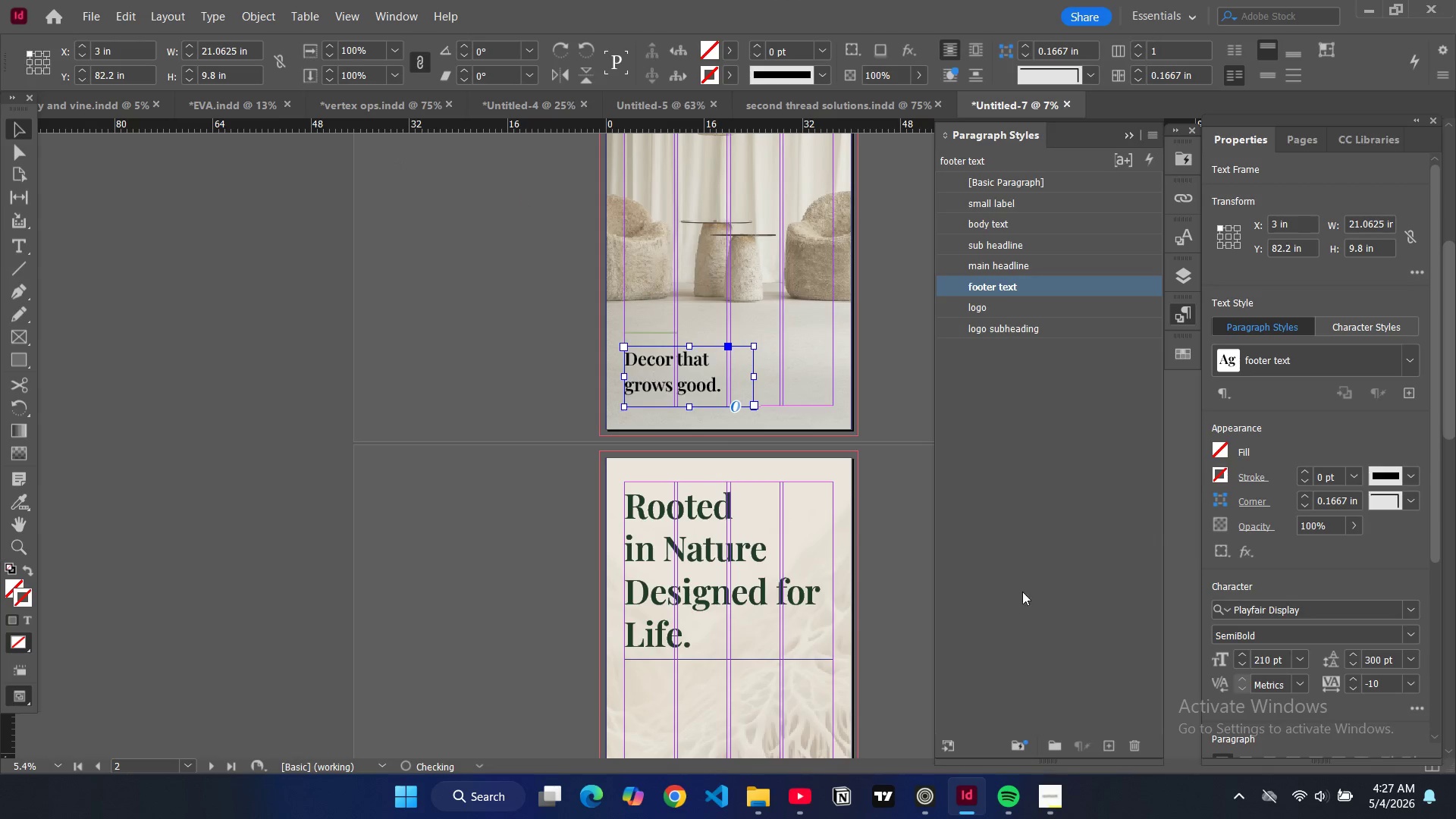 
left_click([1125, 533])
 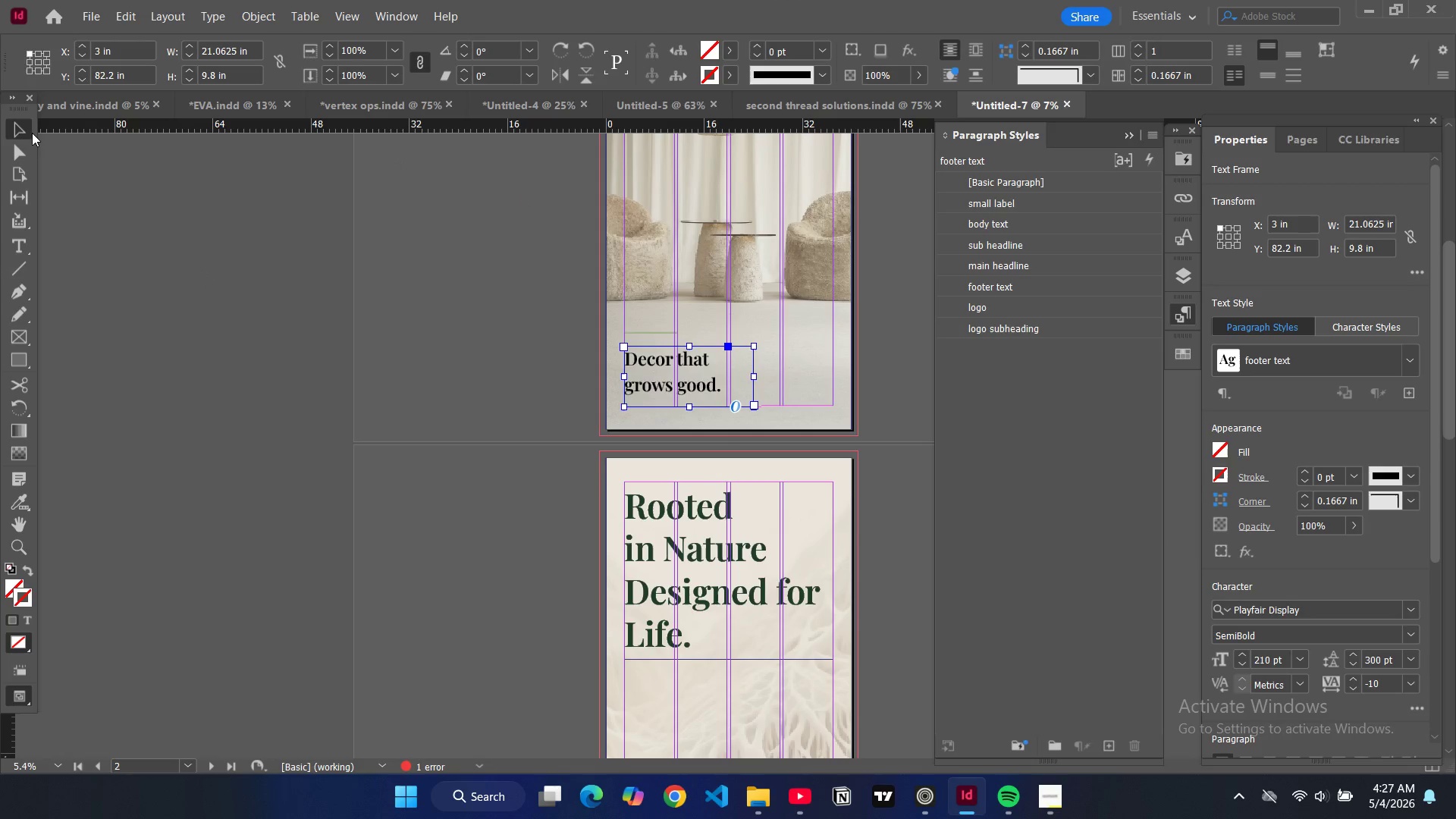 
double_click([80, 168])
 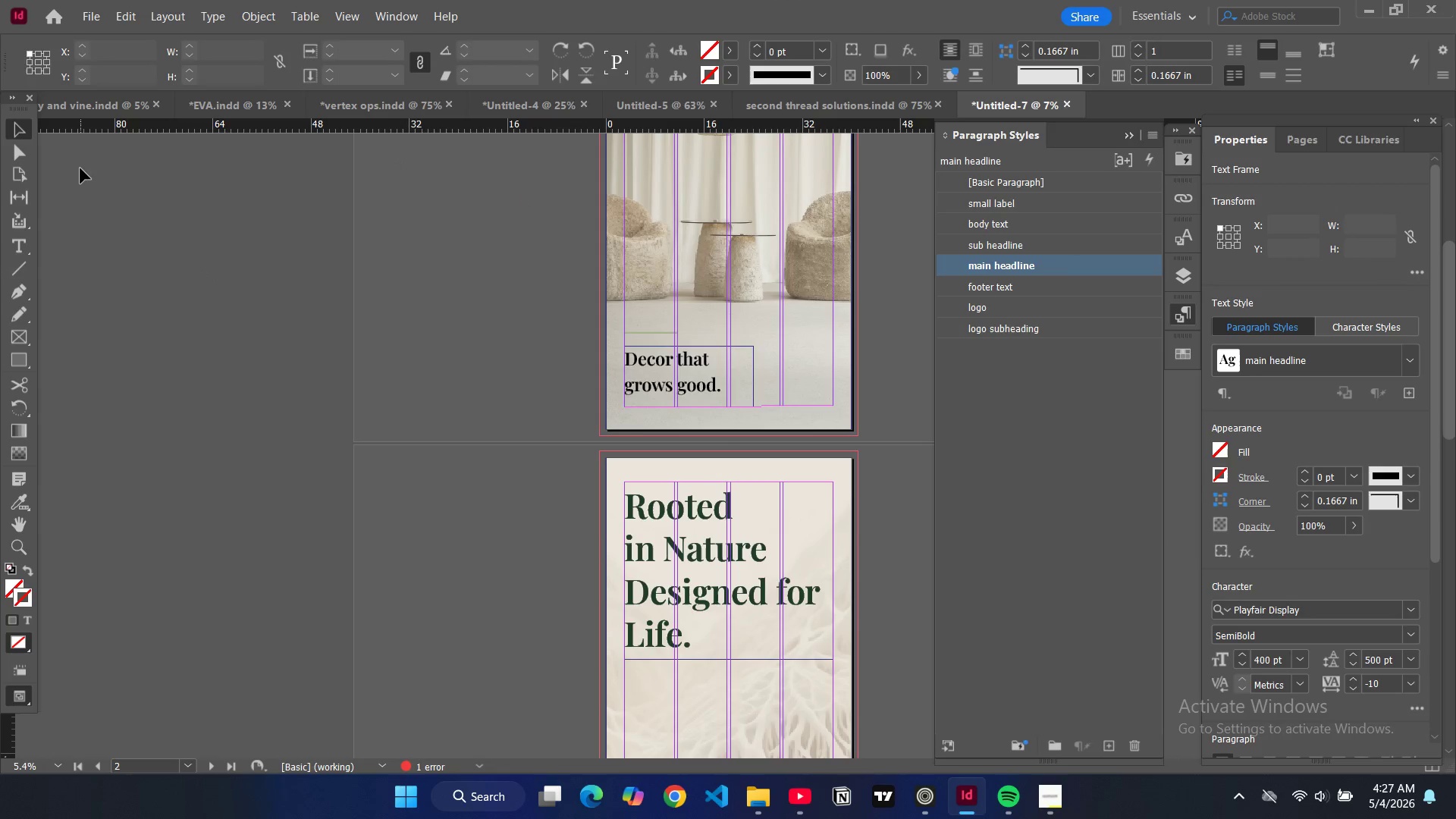 
key(W)
 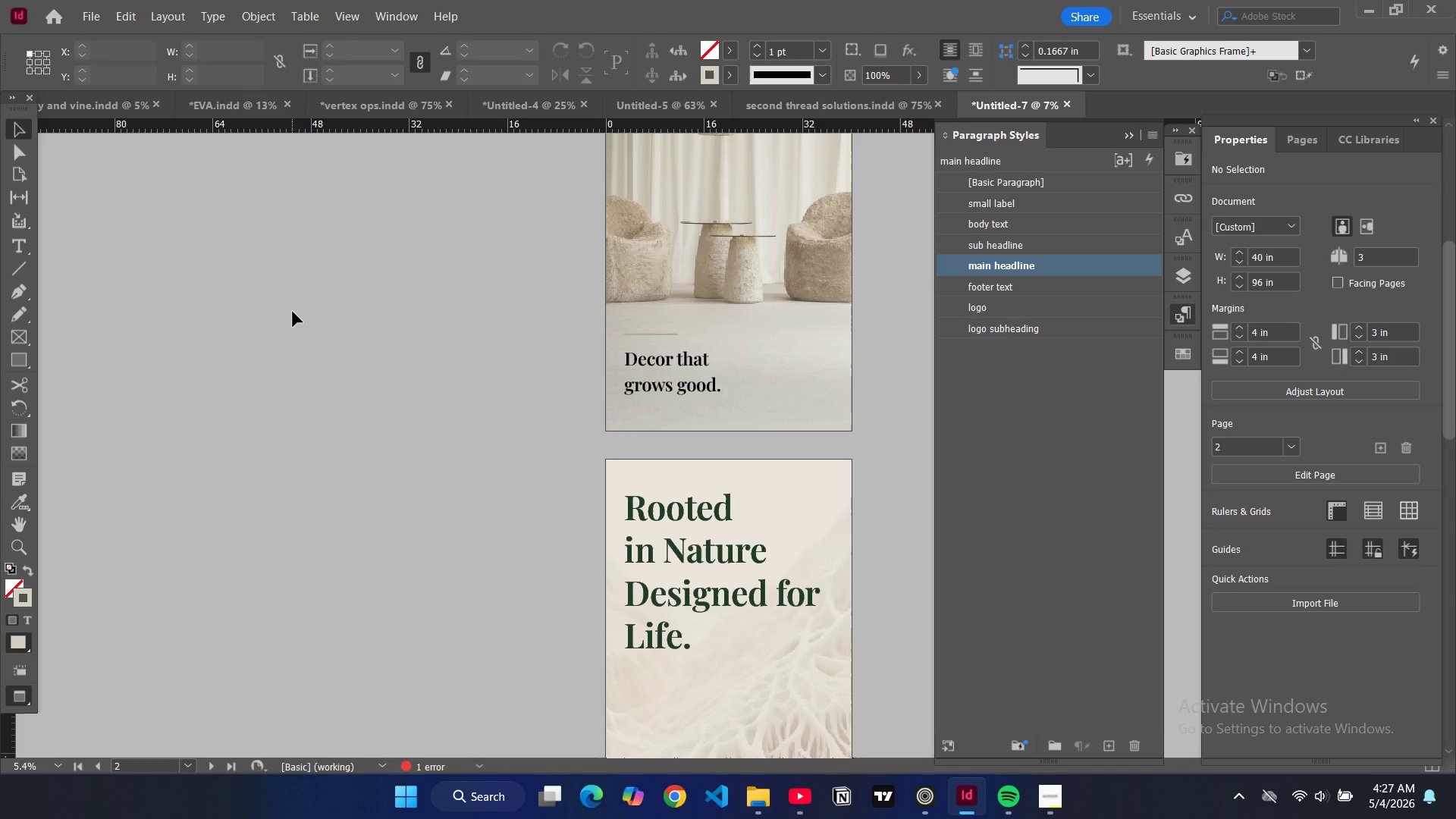 
scroll: coordinate [293, 312], scroll_direction: down, amount: 6.0
 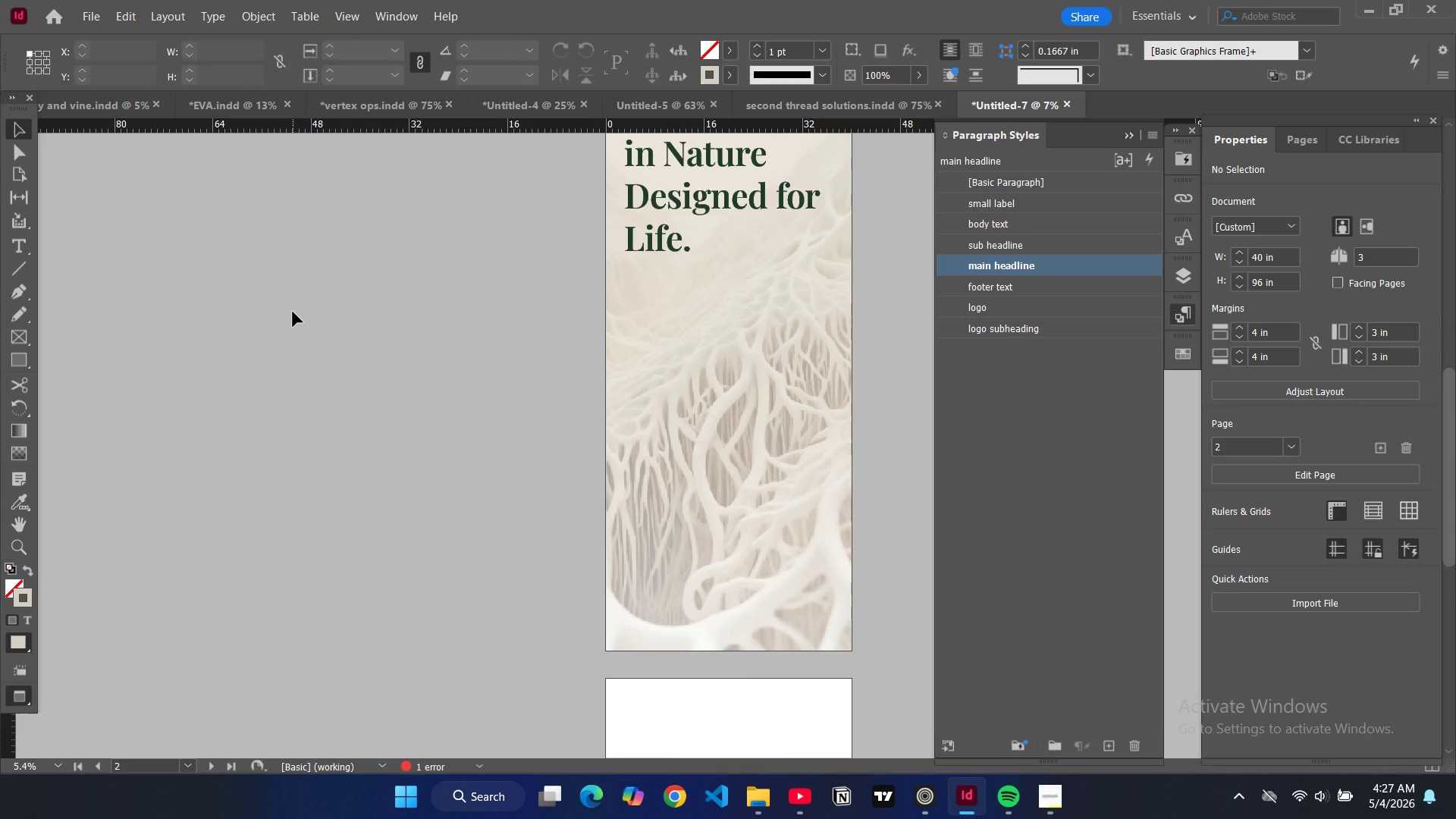 
key(W)
 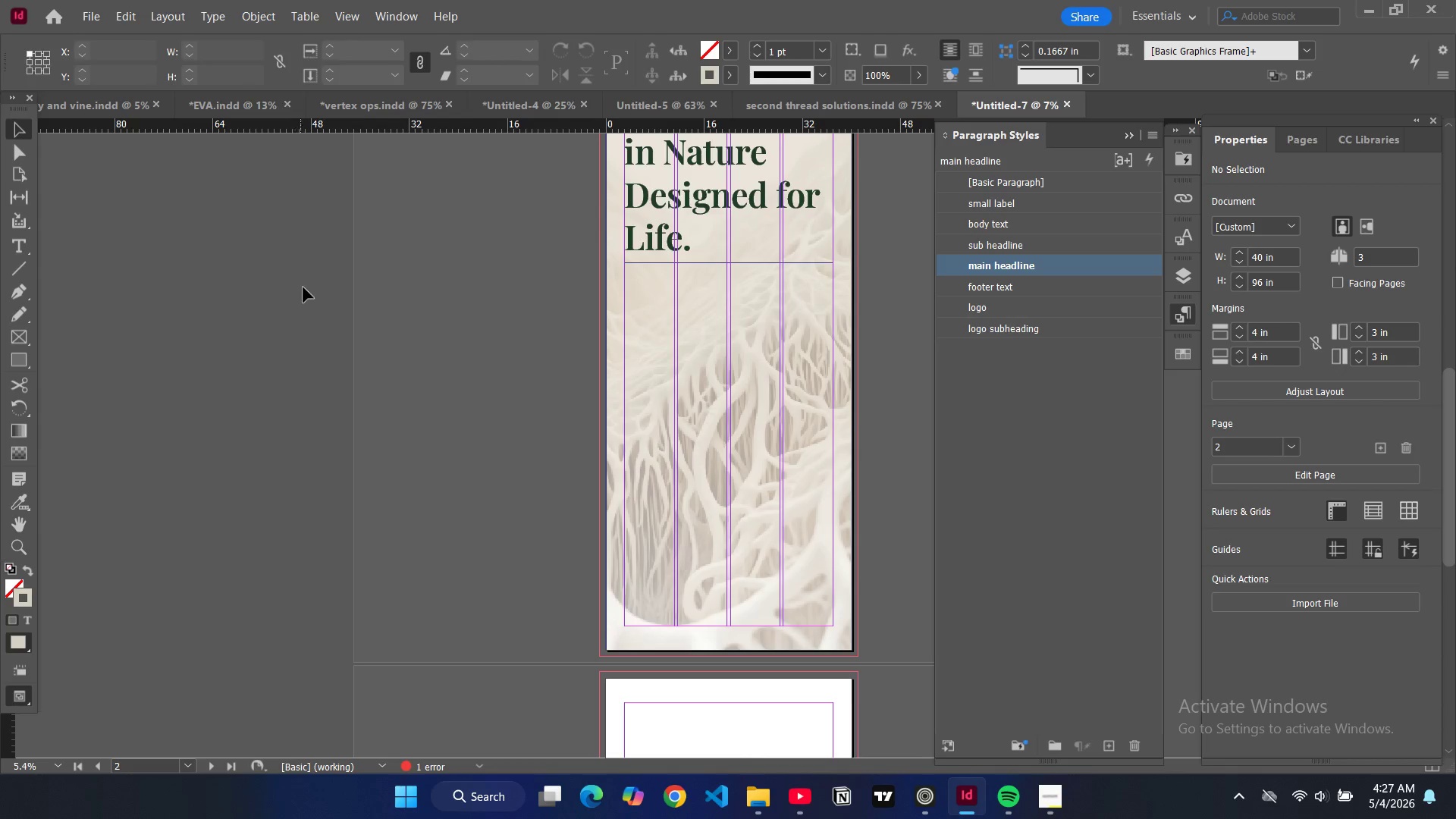 
scroll: coordinate [726, 350], scroll_direction: up, amount: 7.0
 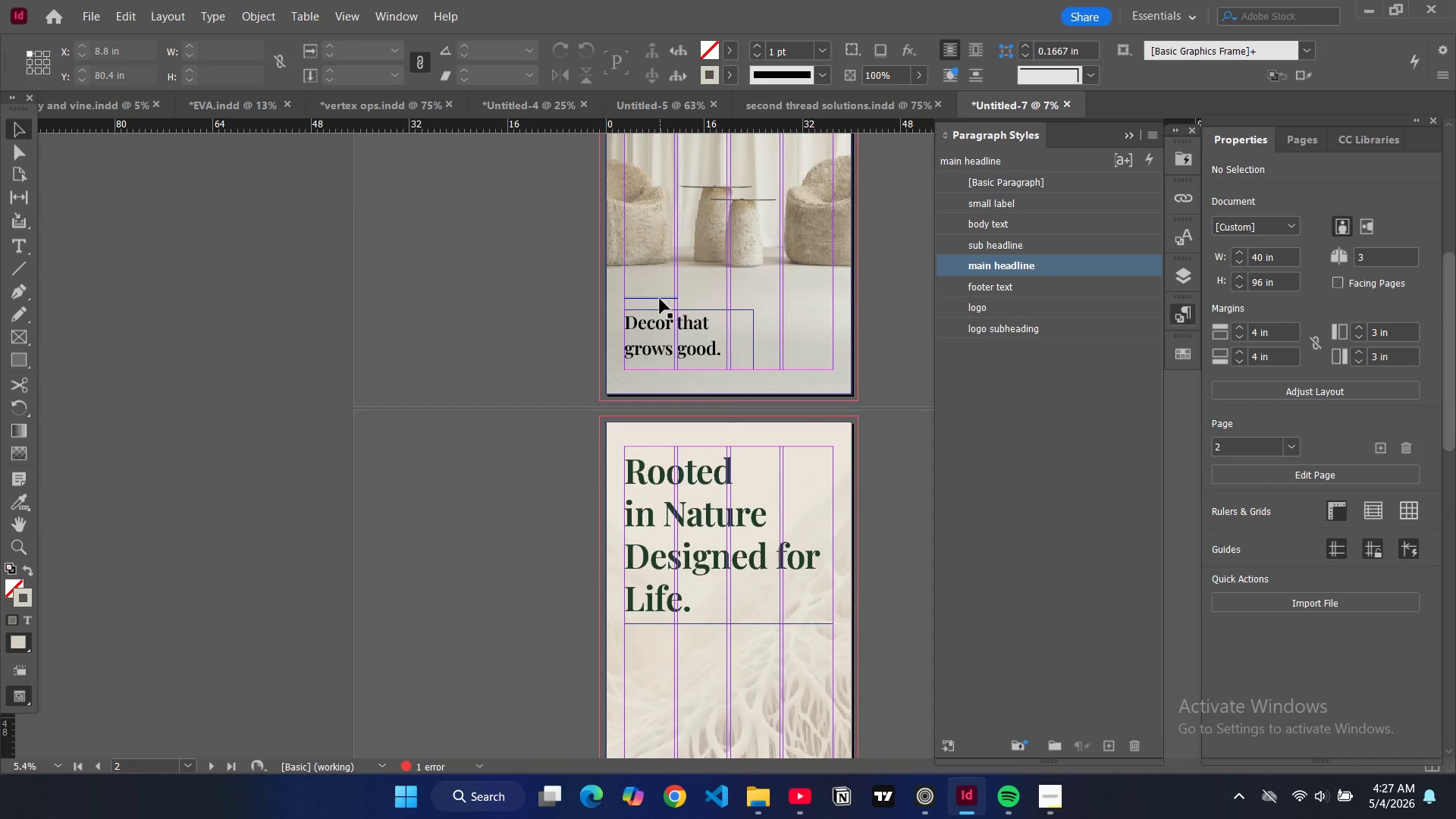 
left_click([660, 299])
 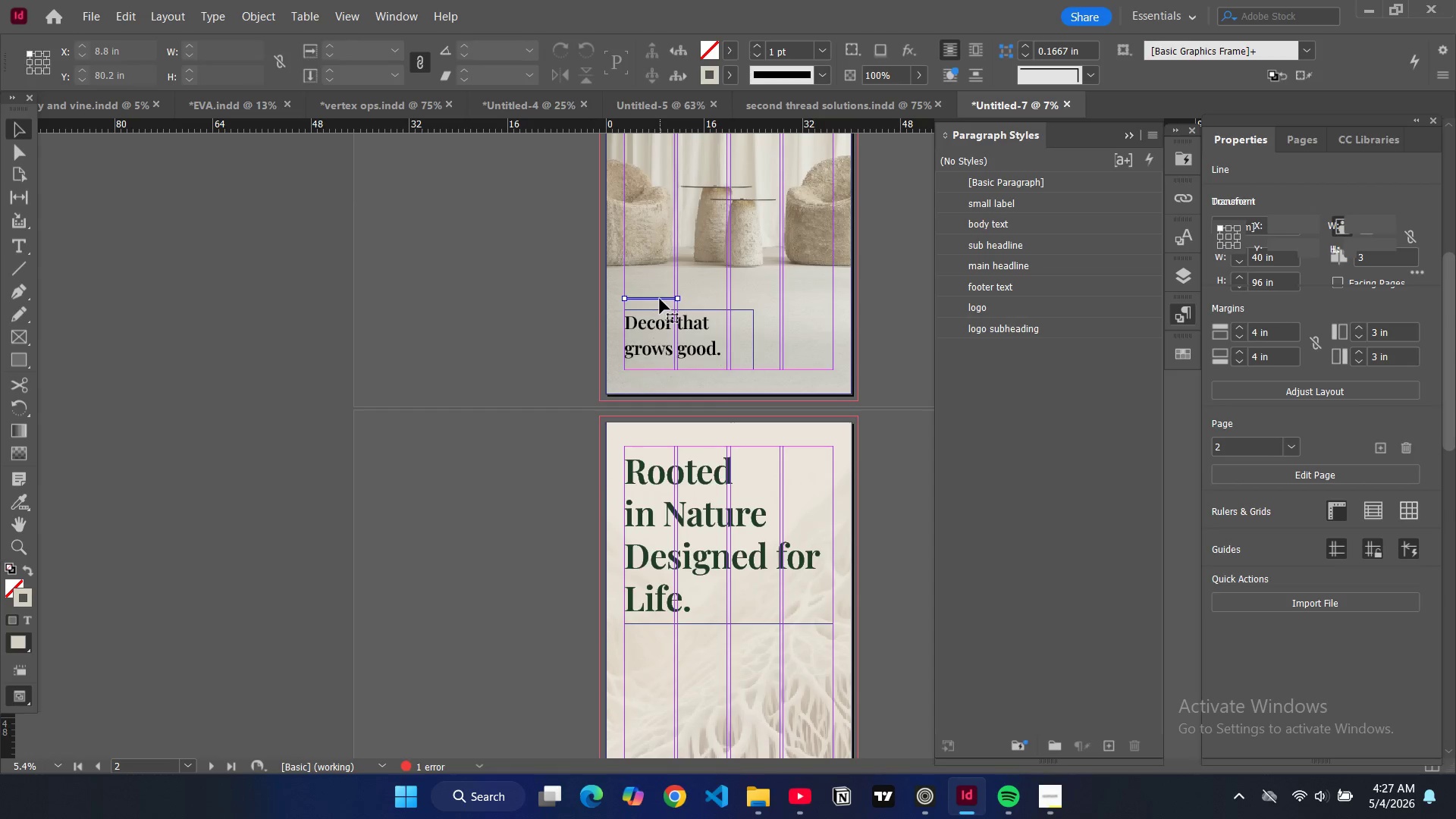 
key(Control+C)
 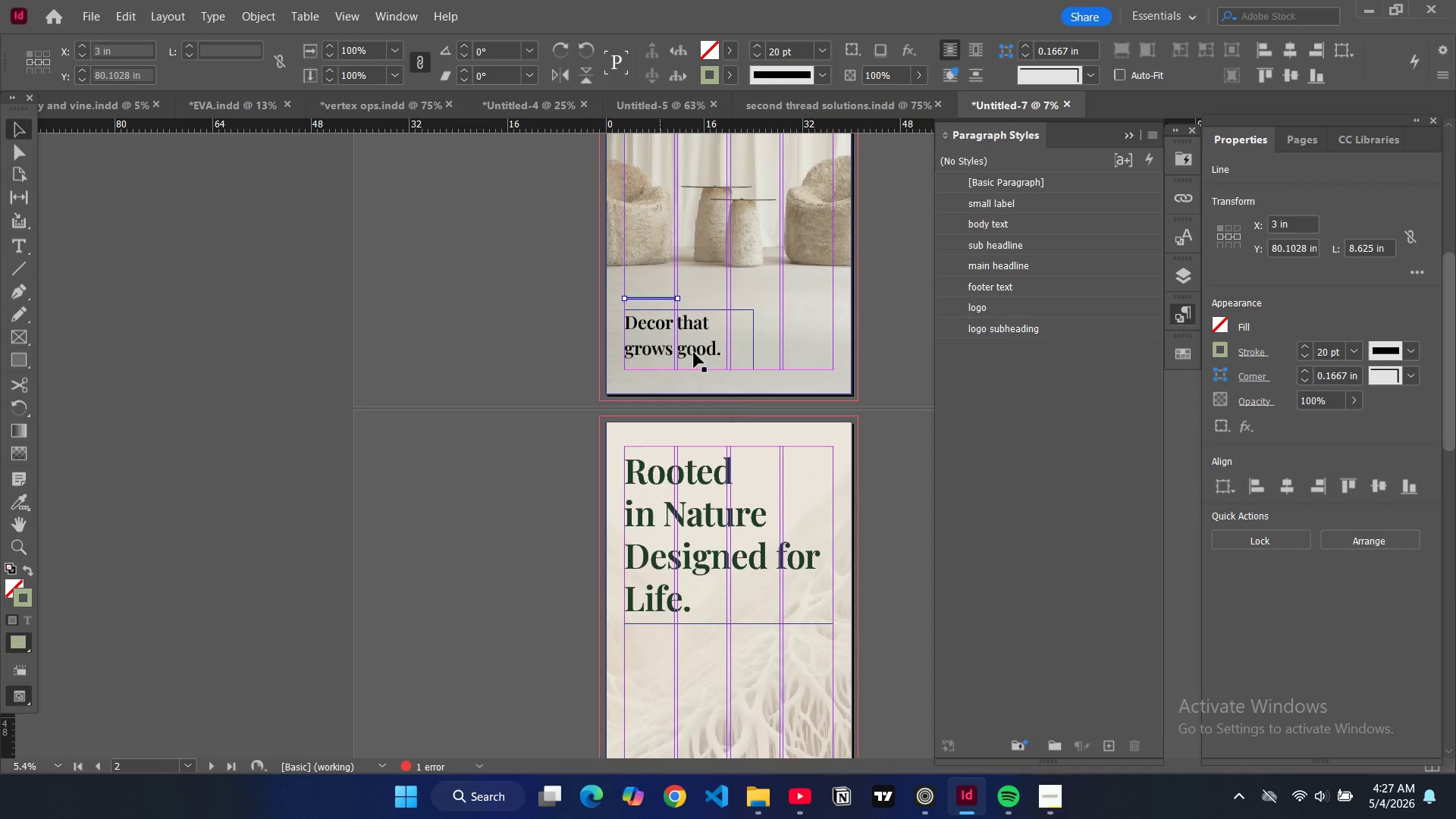 
key(Control+V)
 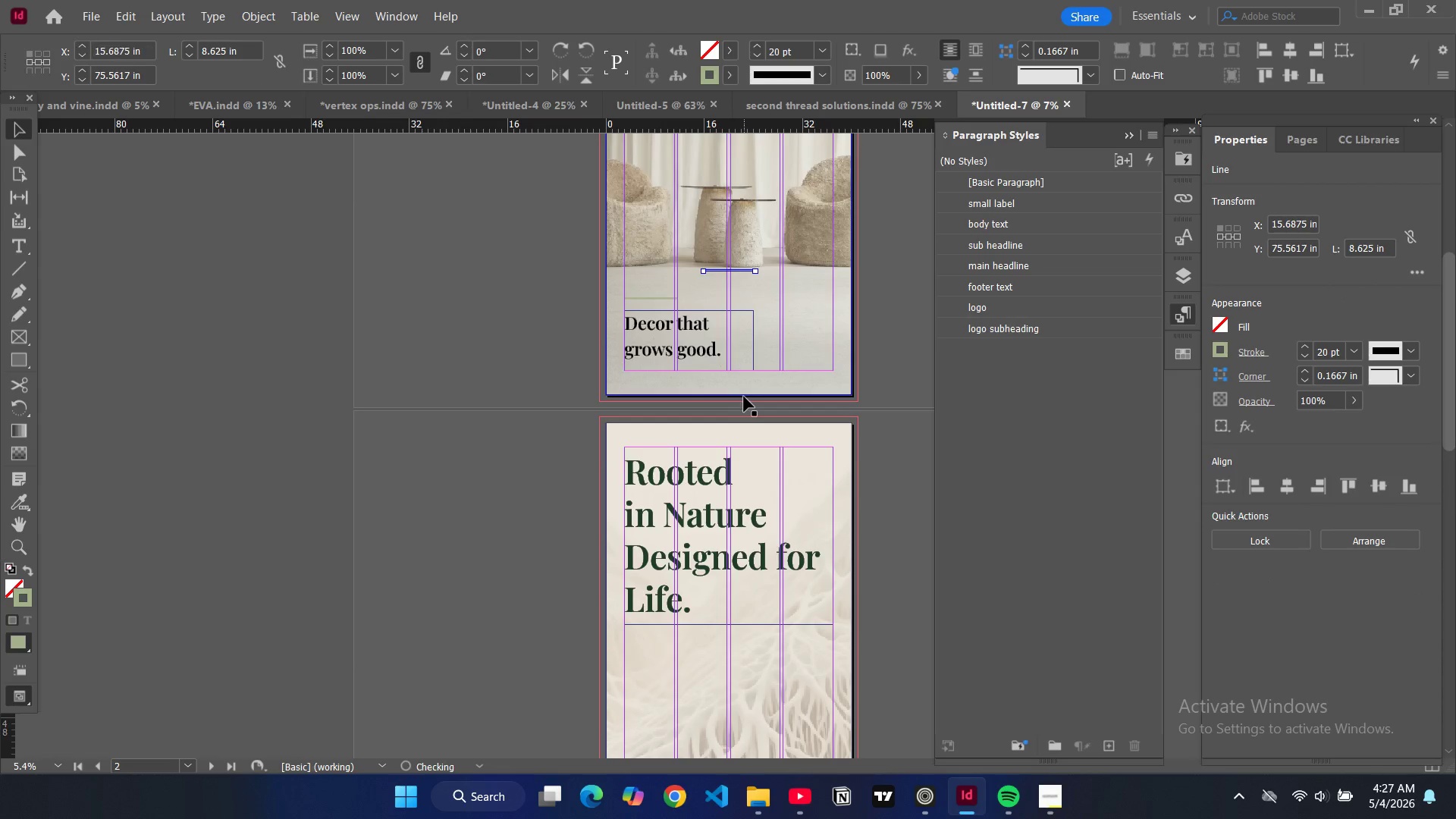 
scroll: coordinate [747, 227], scroll_direction: down, amount: 1.0
 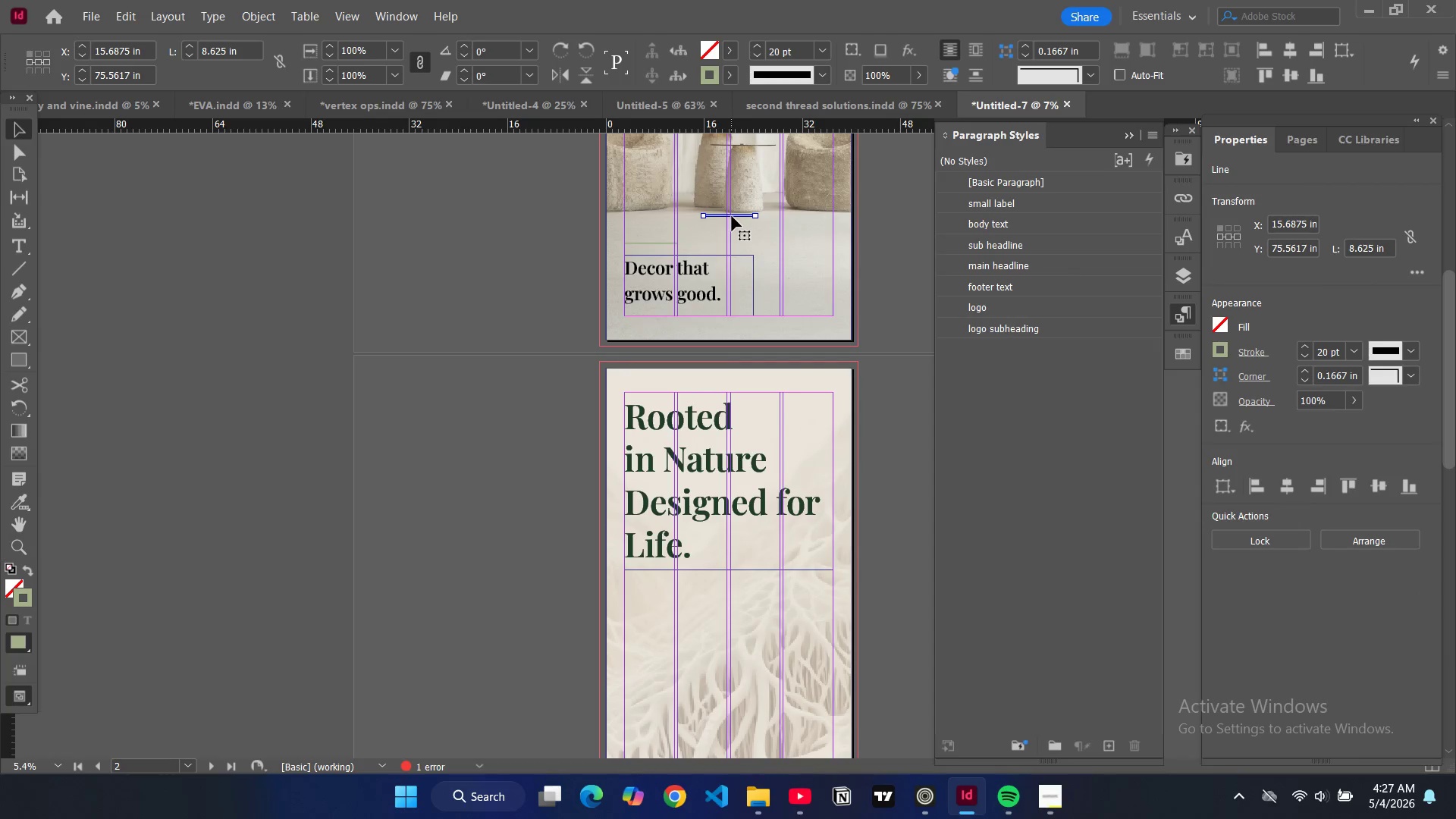 
left_click_drag(start_coordinate=[732, 216], to_coordinate=[657, 575])
 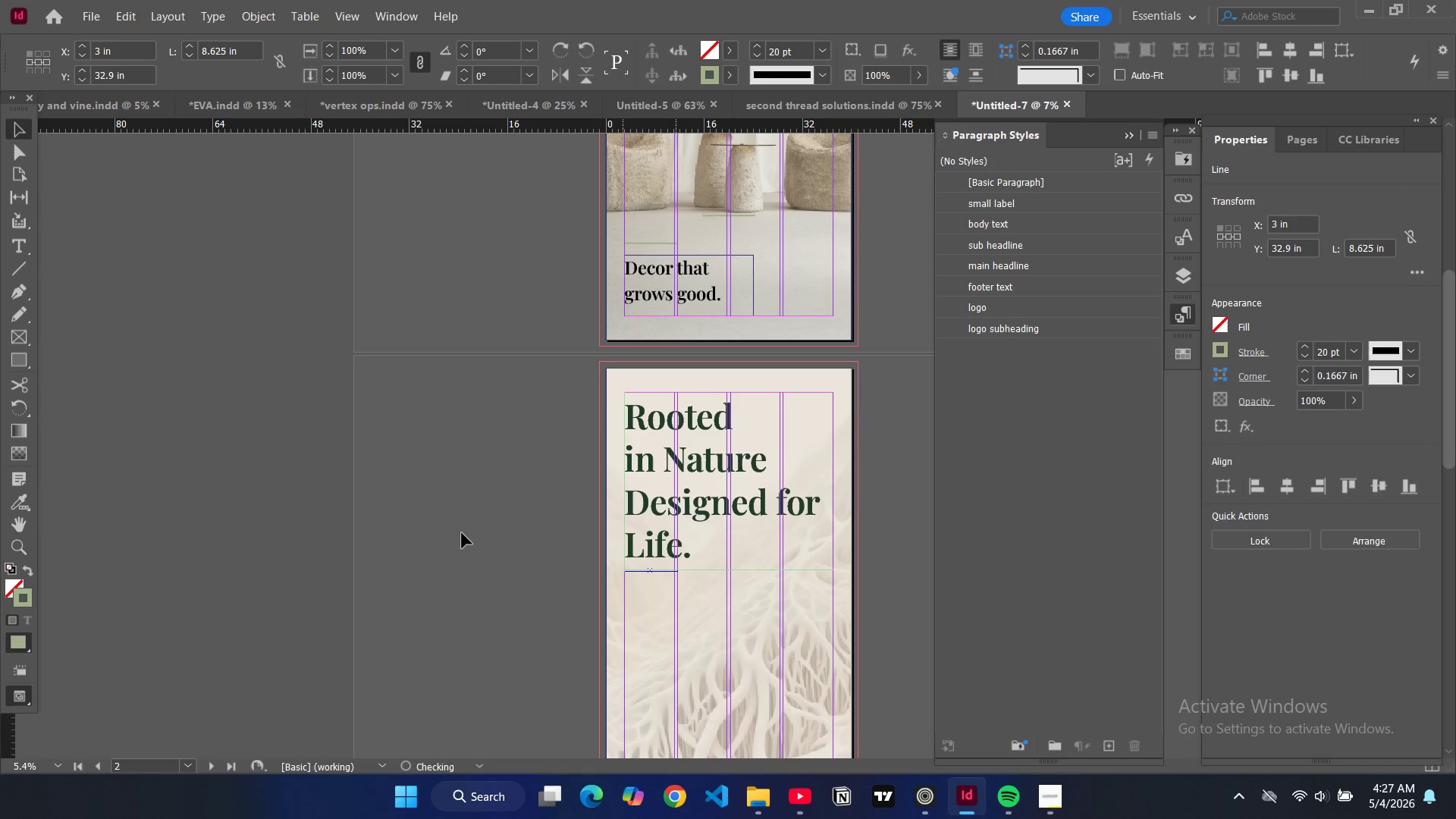 
left_click([462, 533])
 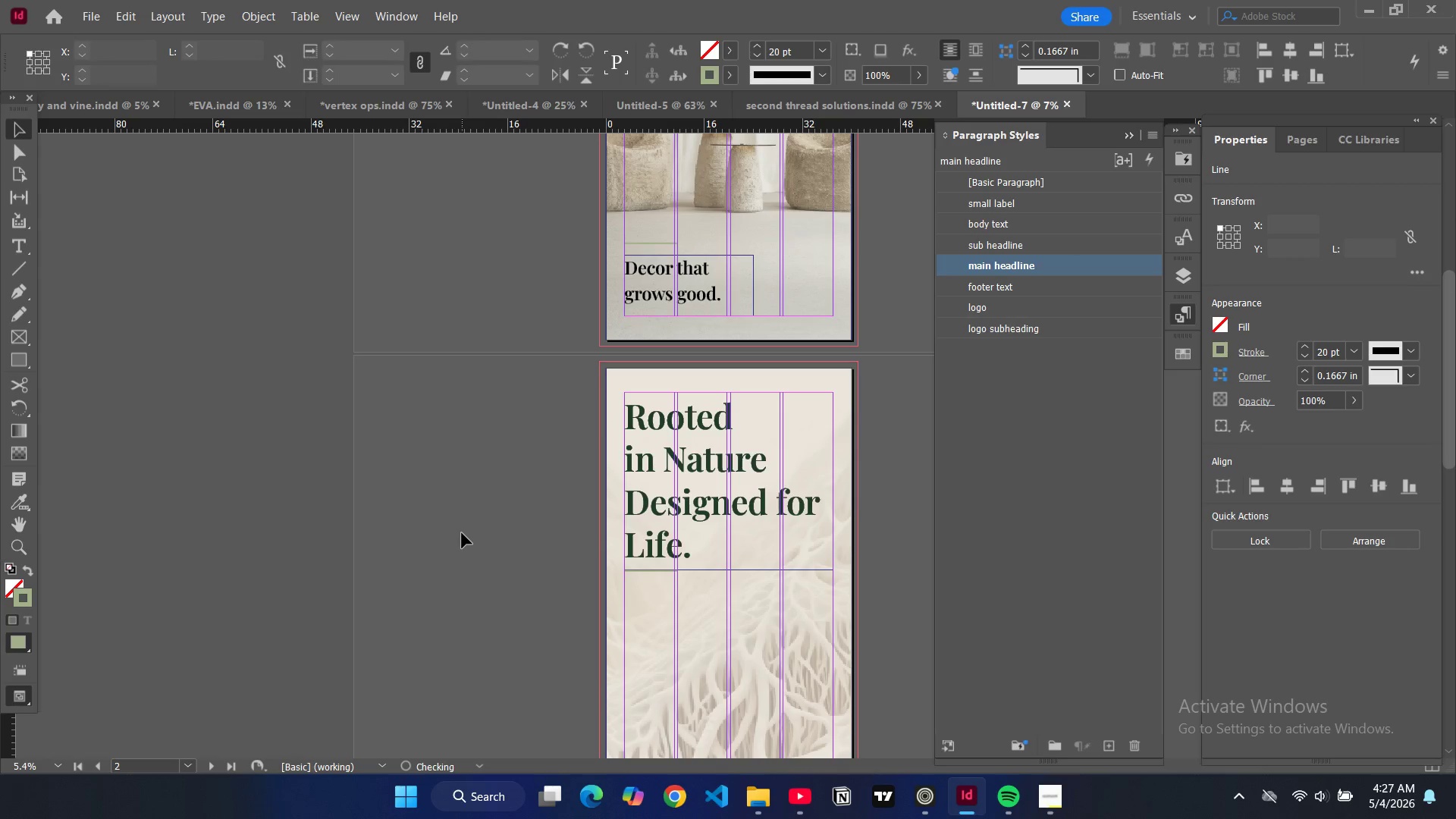 
type(ww)
 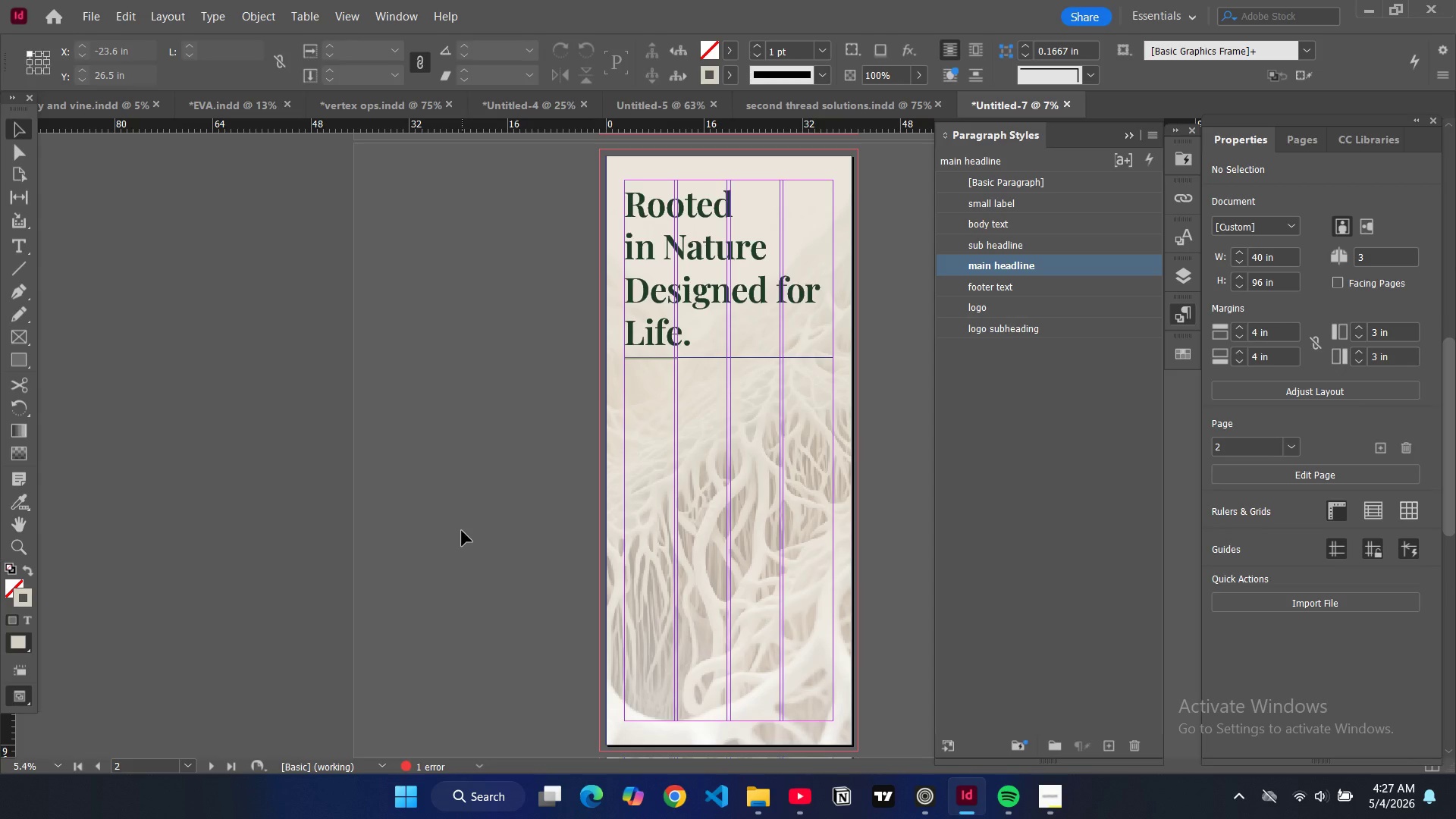 
scroll: coordinate [462, 531], scroll_direction: down, amount: 4.0
 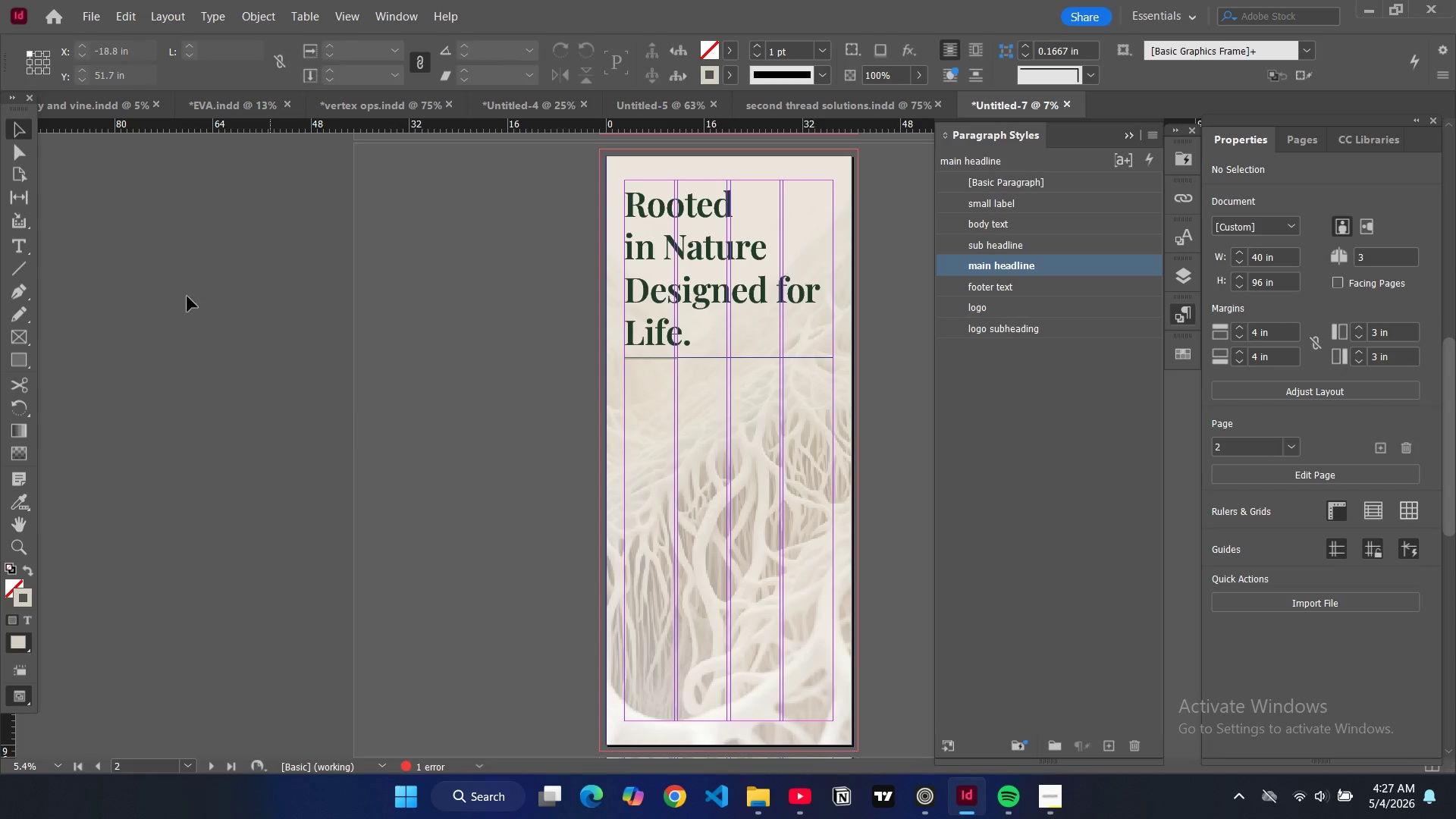 
left_click([13, 237])
 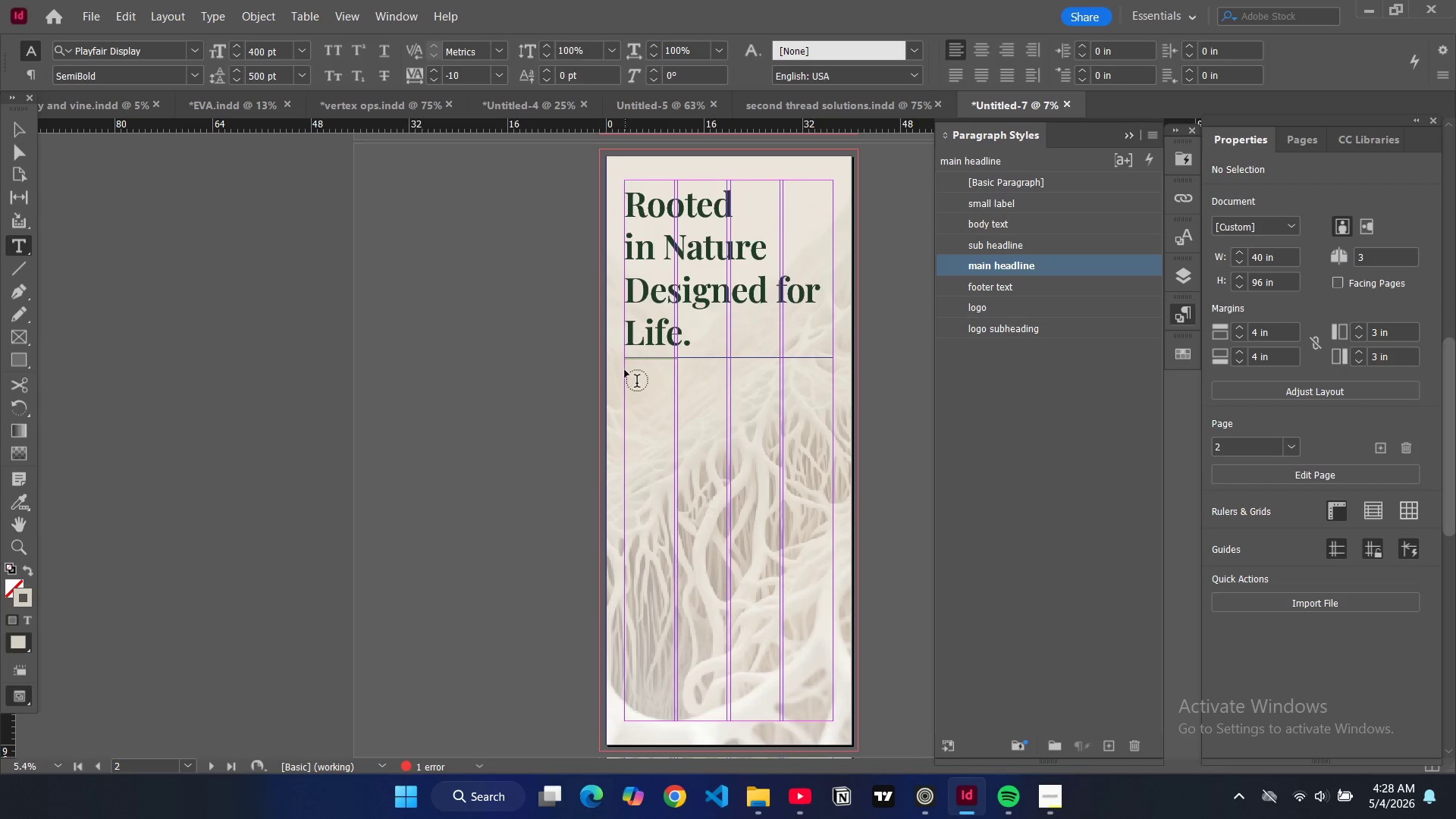 
left_click_drag(start_coordinate=[625, 370], to_coordinate=[833, 492])
 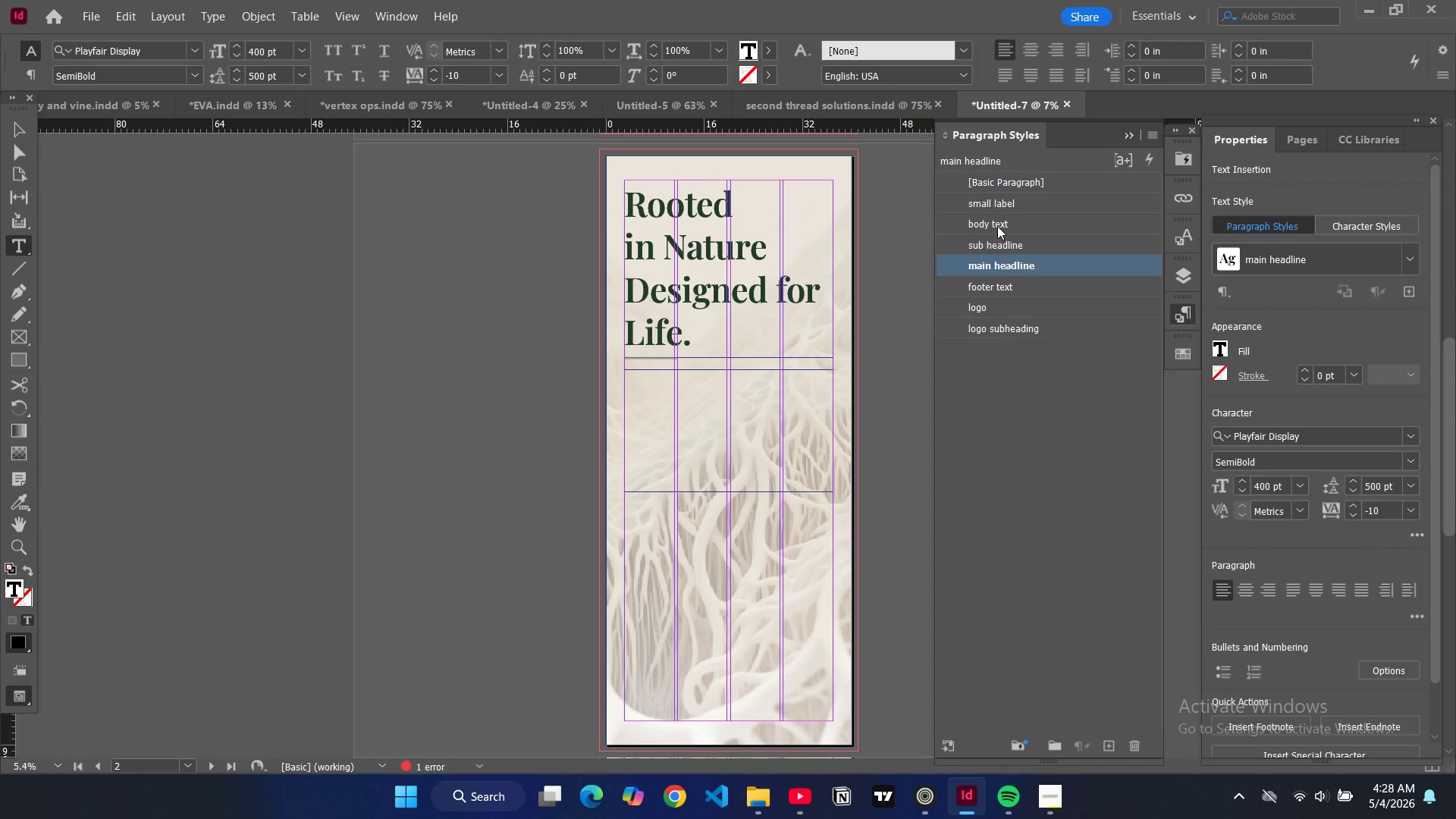 
left_click([997, 224])
 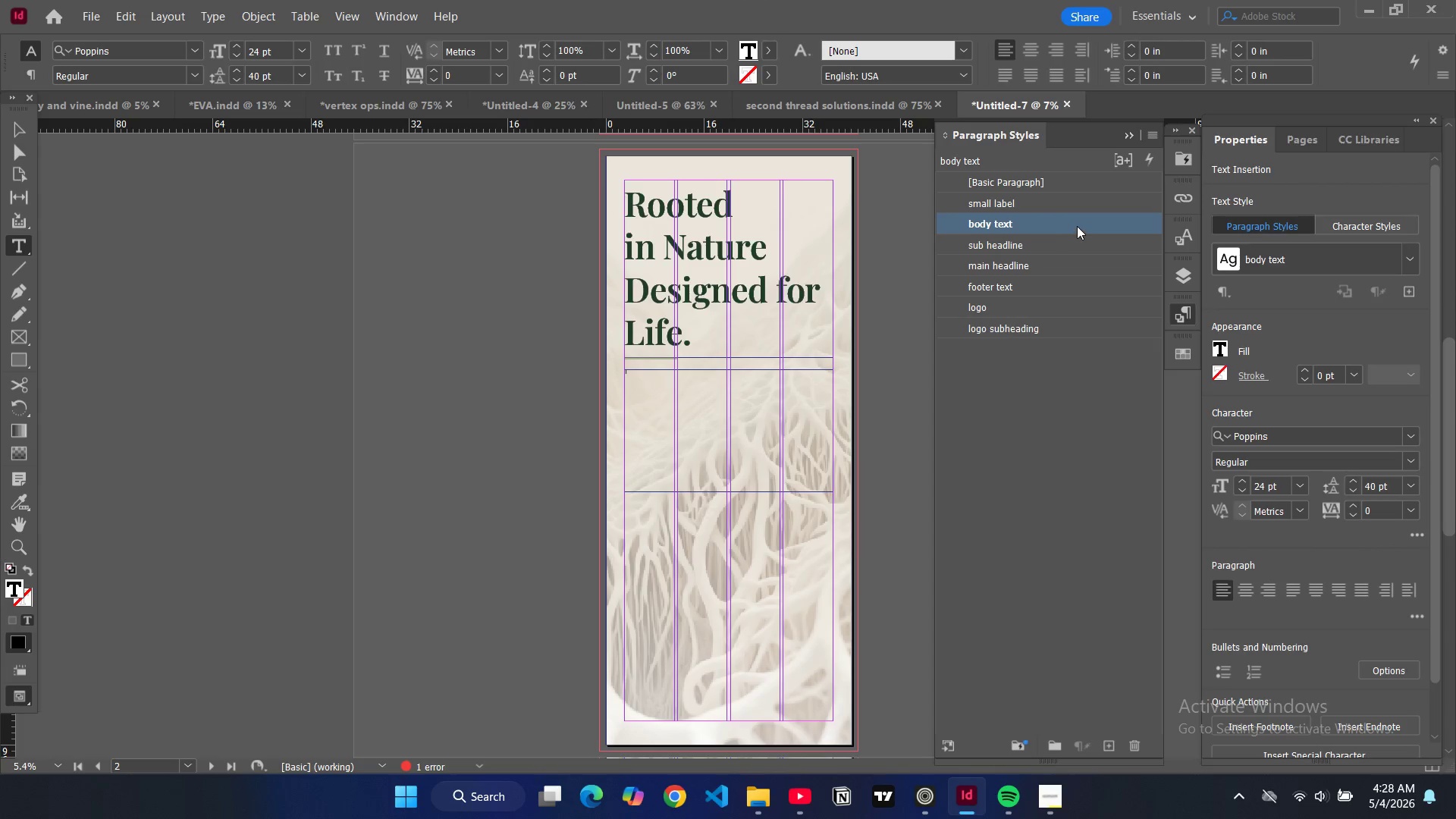 
double_click([1077, 226])
 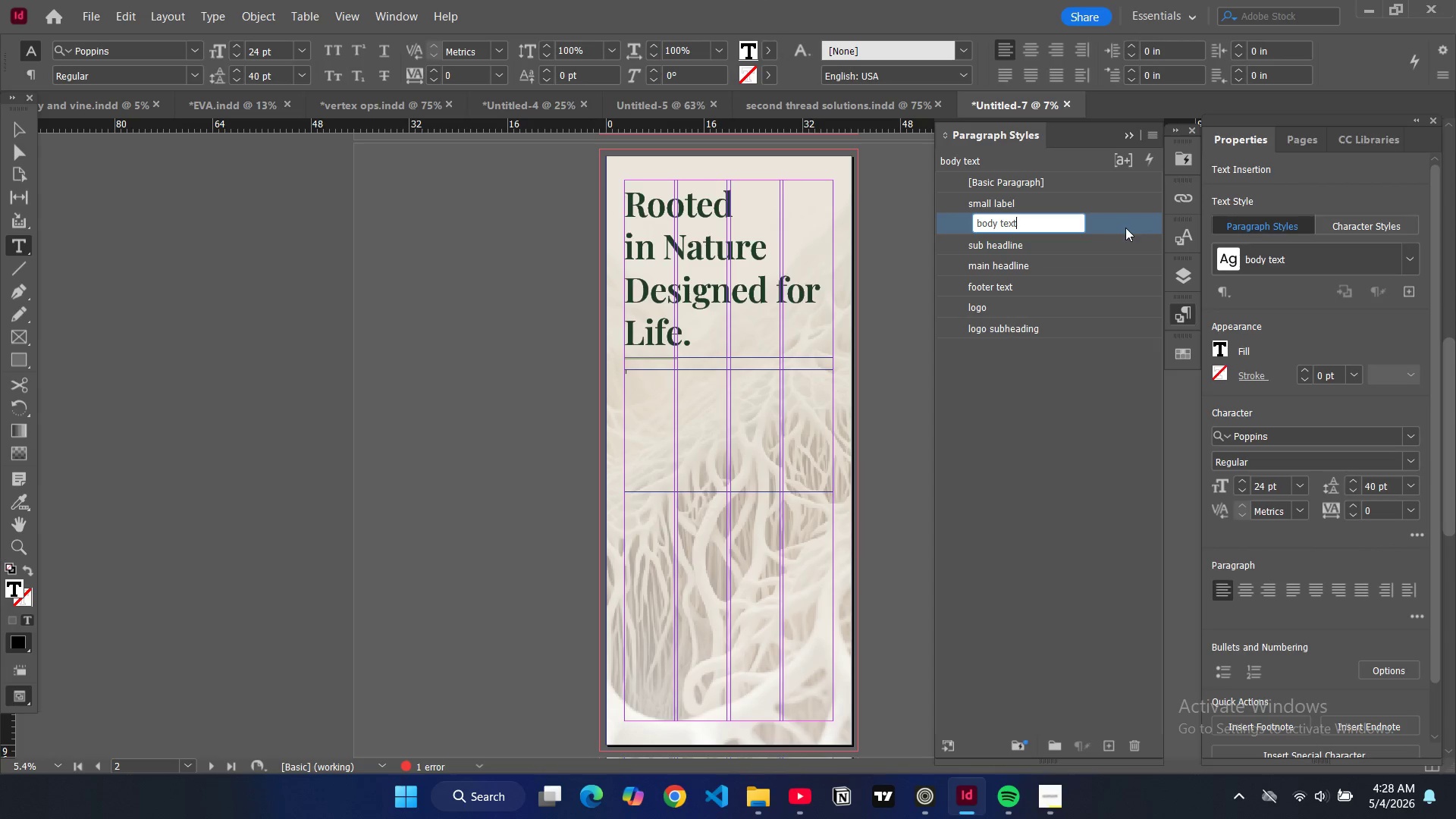 
triple_click([1125, 228])
 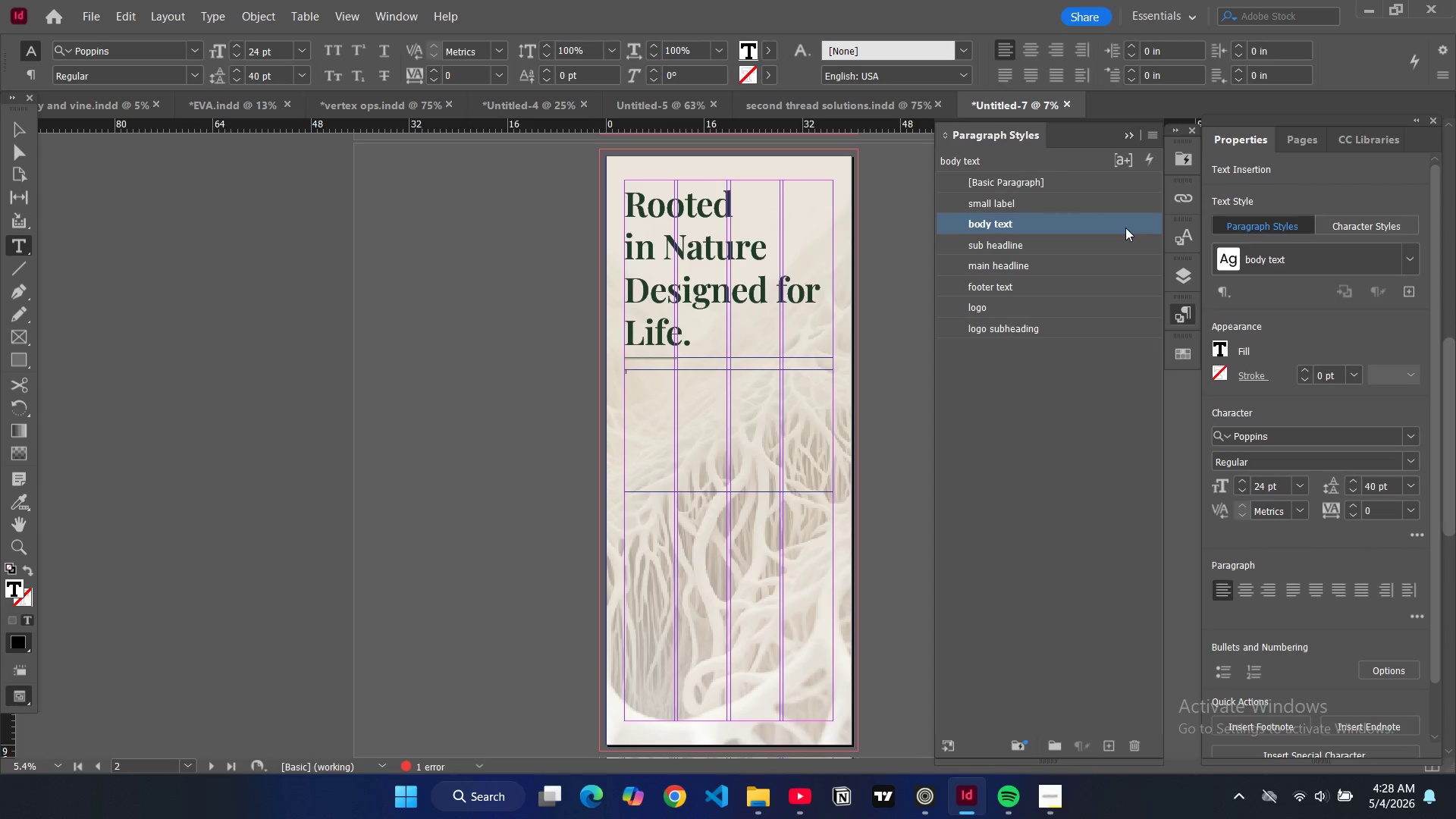 
triple_click([1125, 228])
 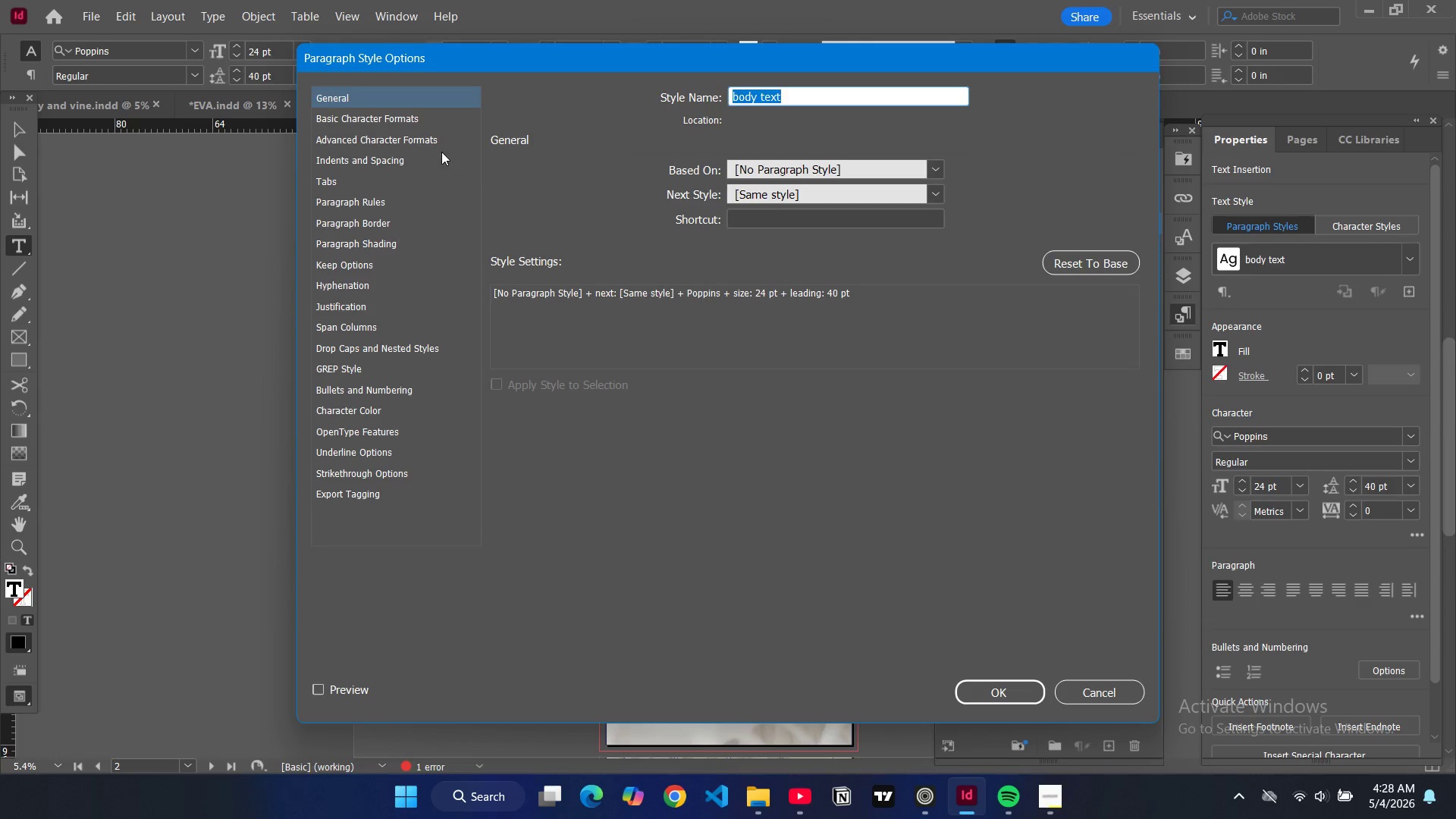 
left_click([414, 121])
 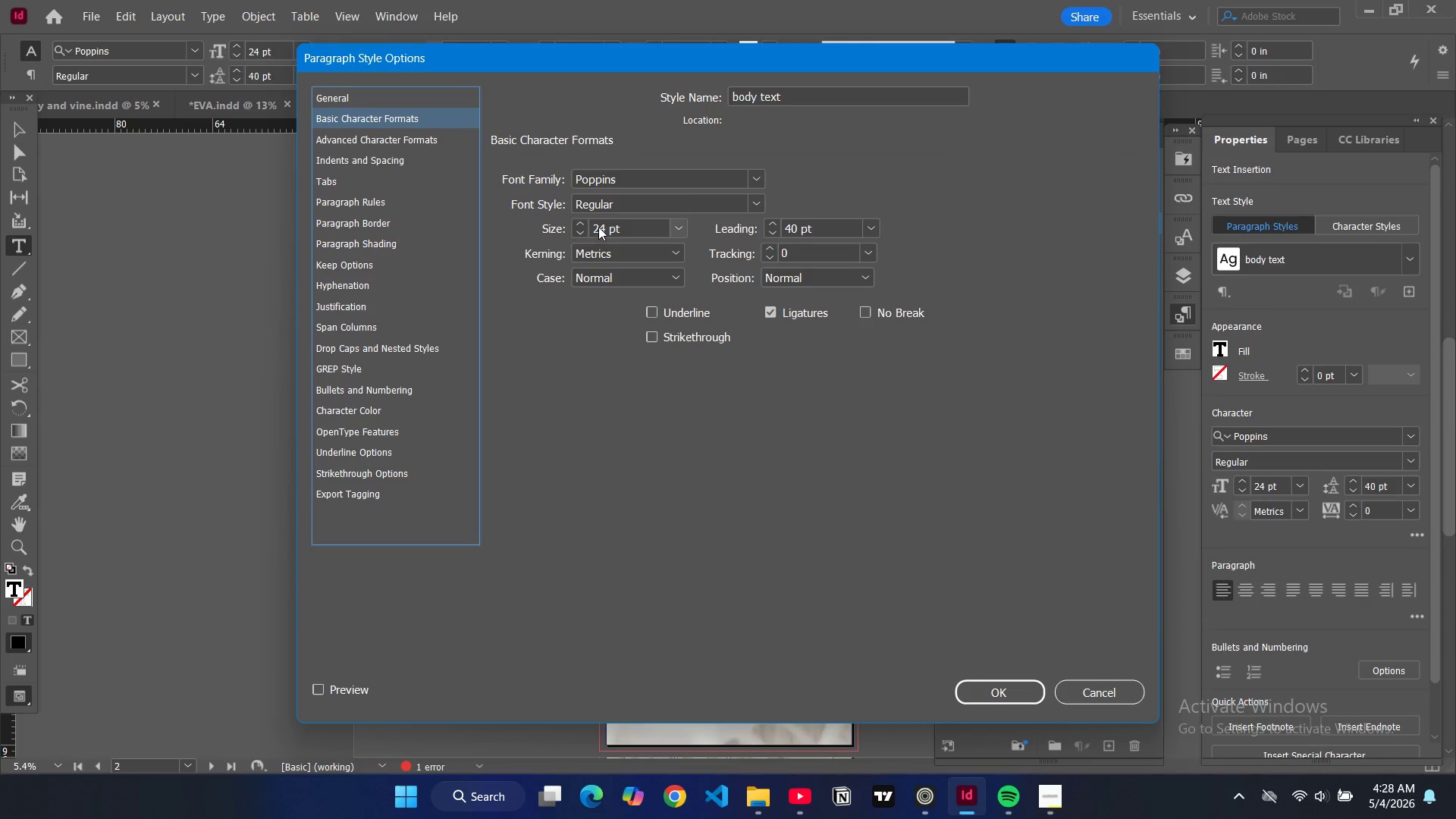 
double_click([598, 224])
 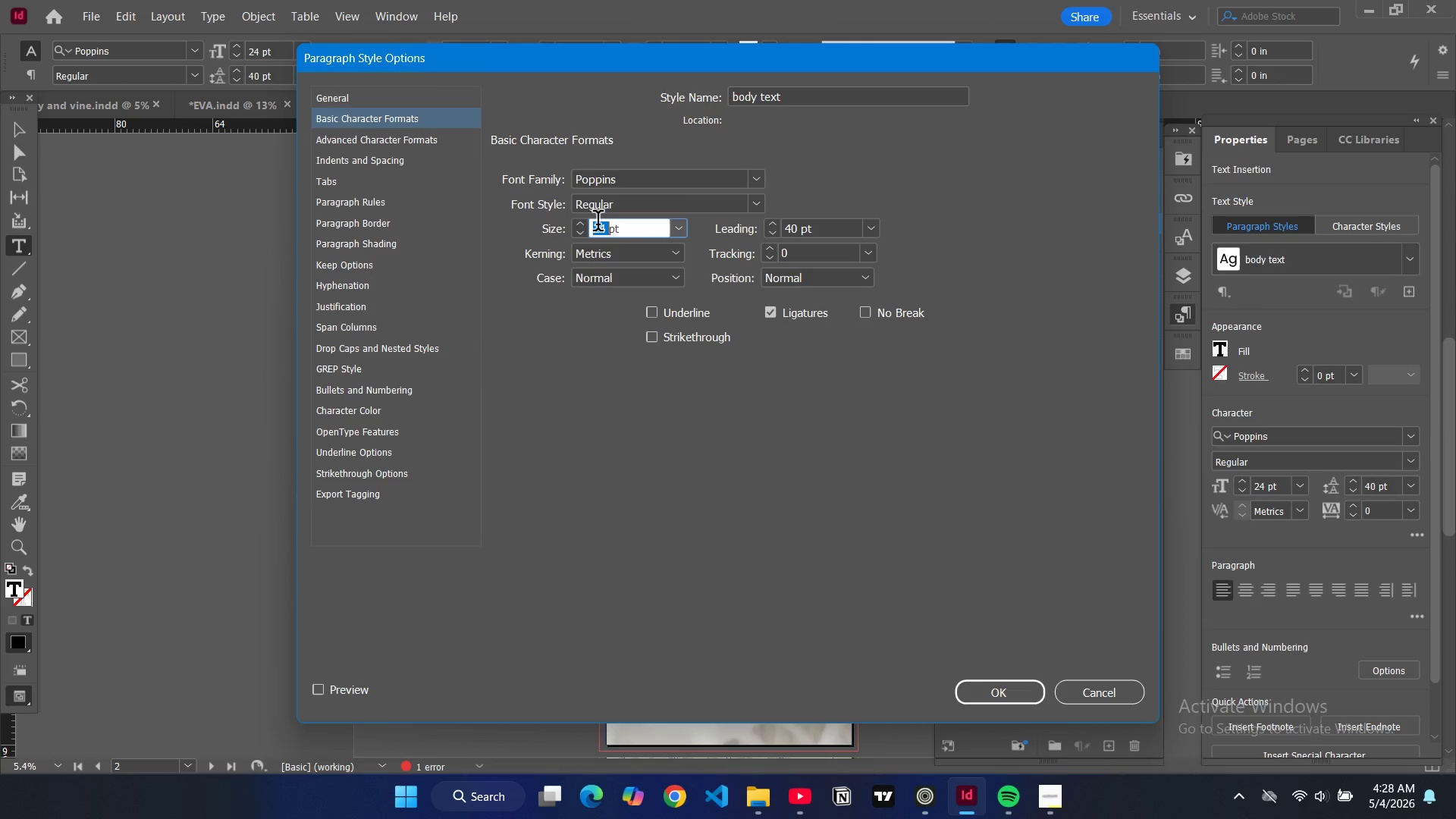 
triple_click([598, 224])
 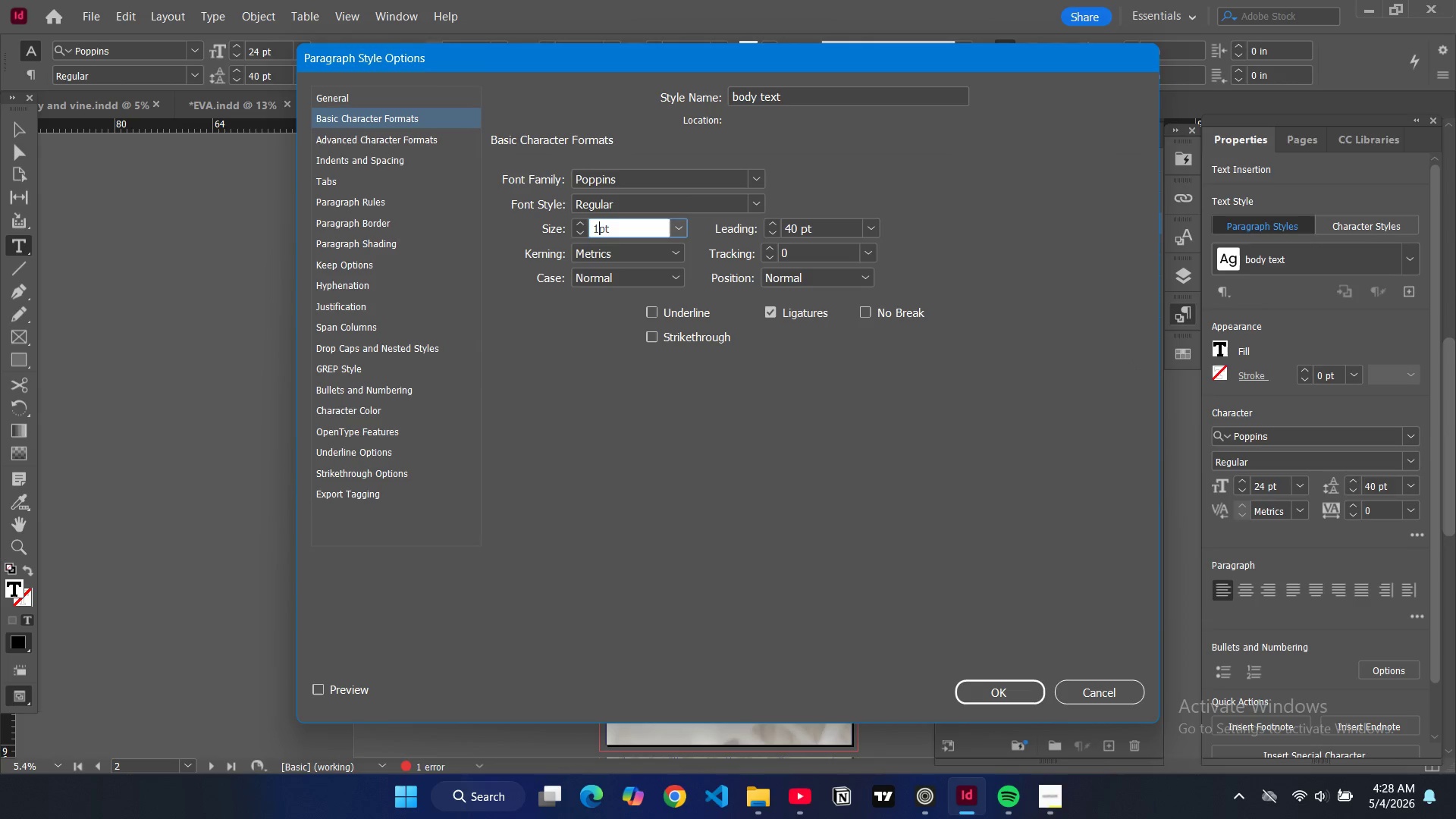 
type(110)
 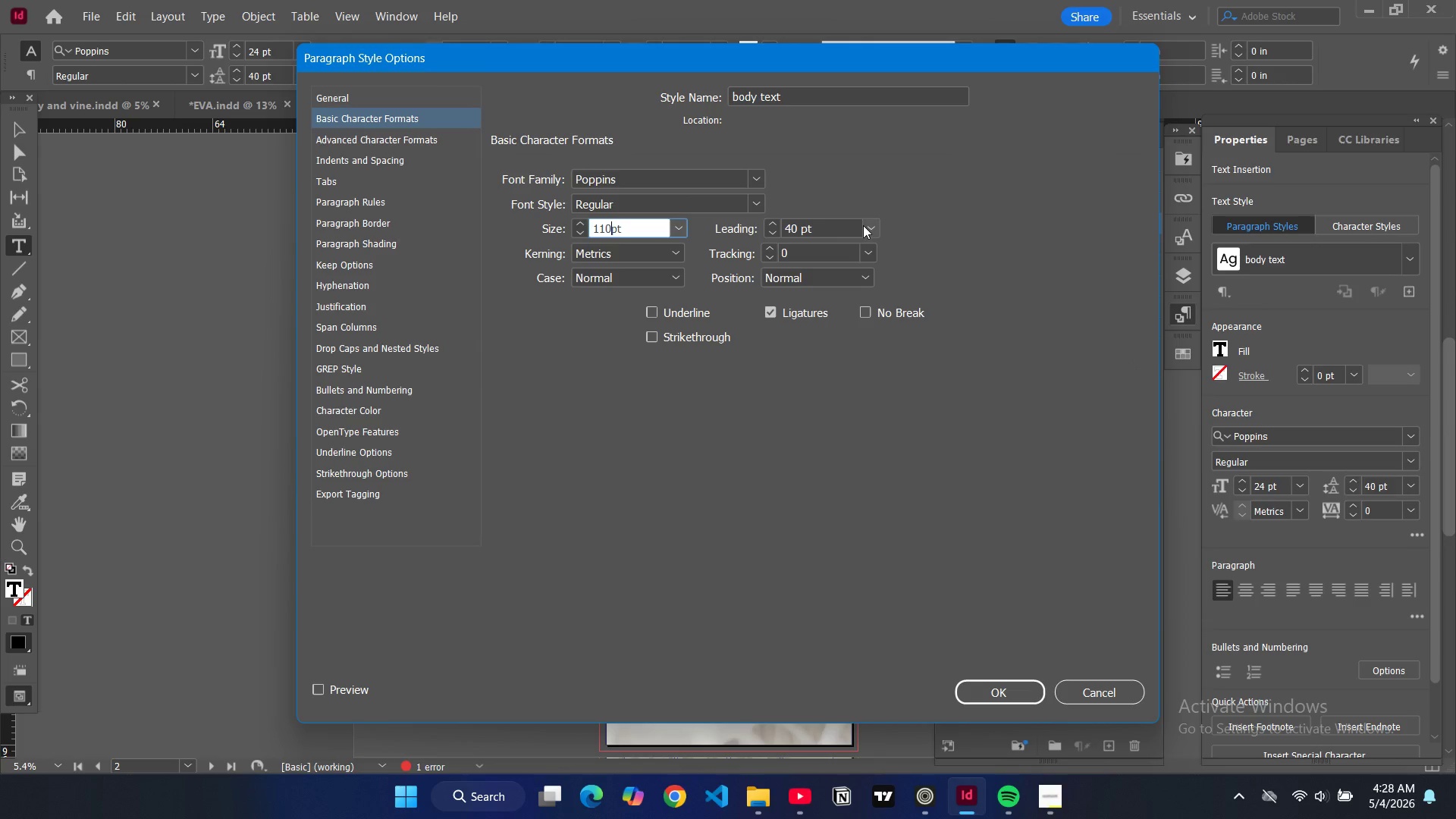 
double_click([814, 231])
 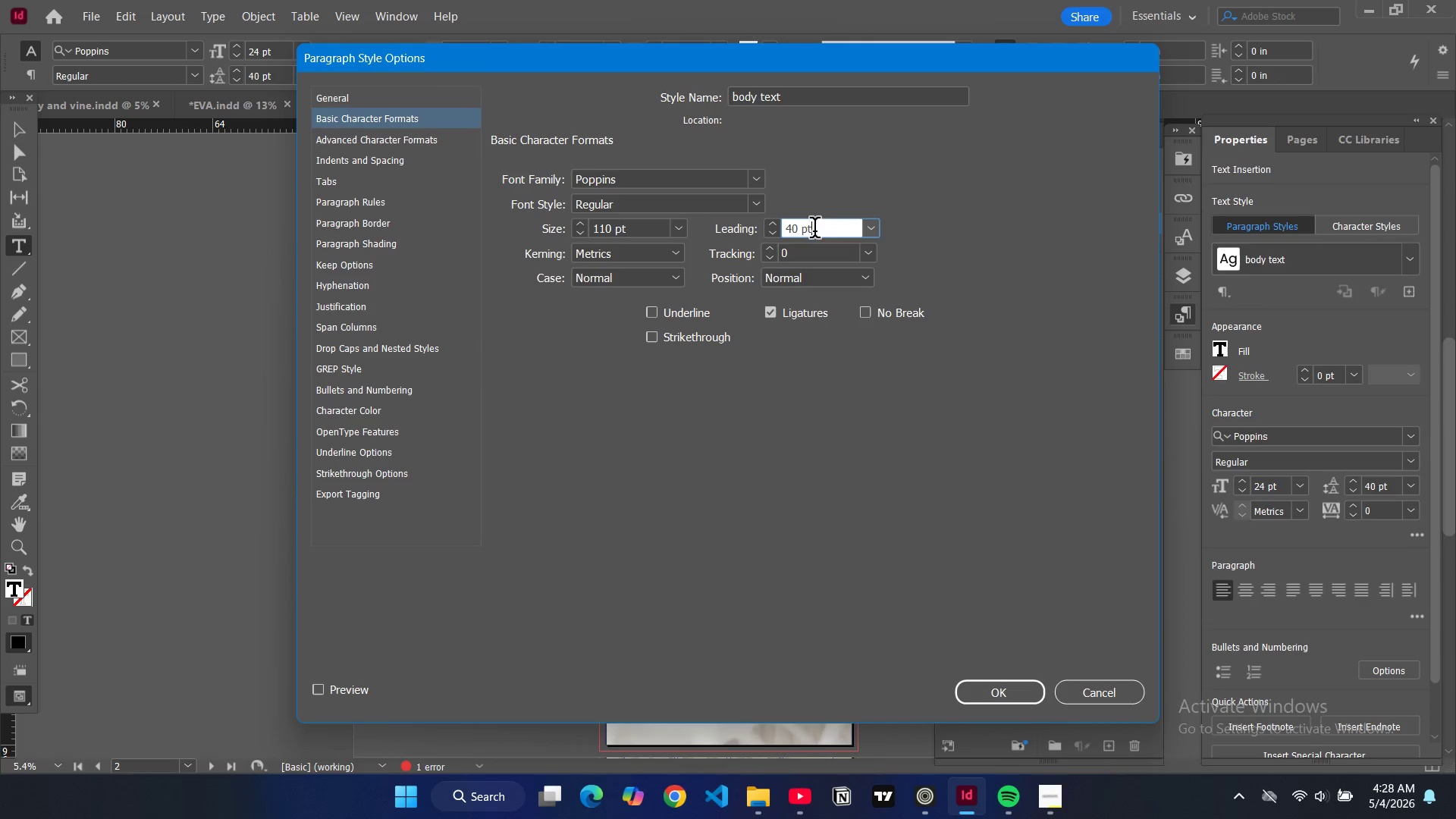 
triple_click([814, 231])
 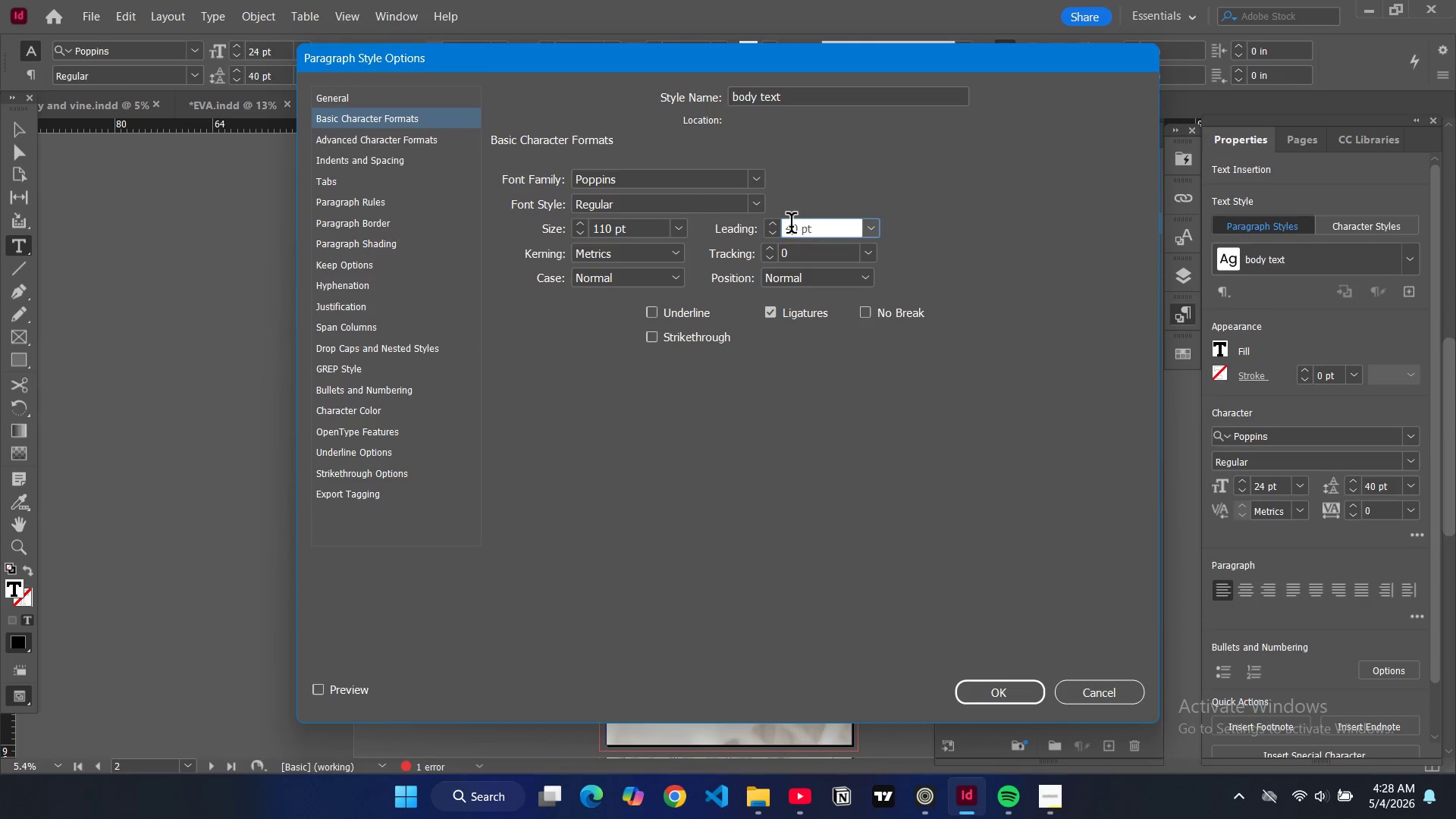 
double_click([791, 226])
 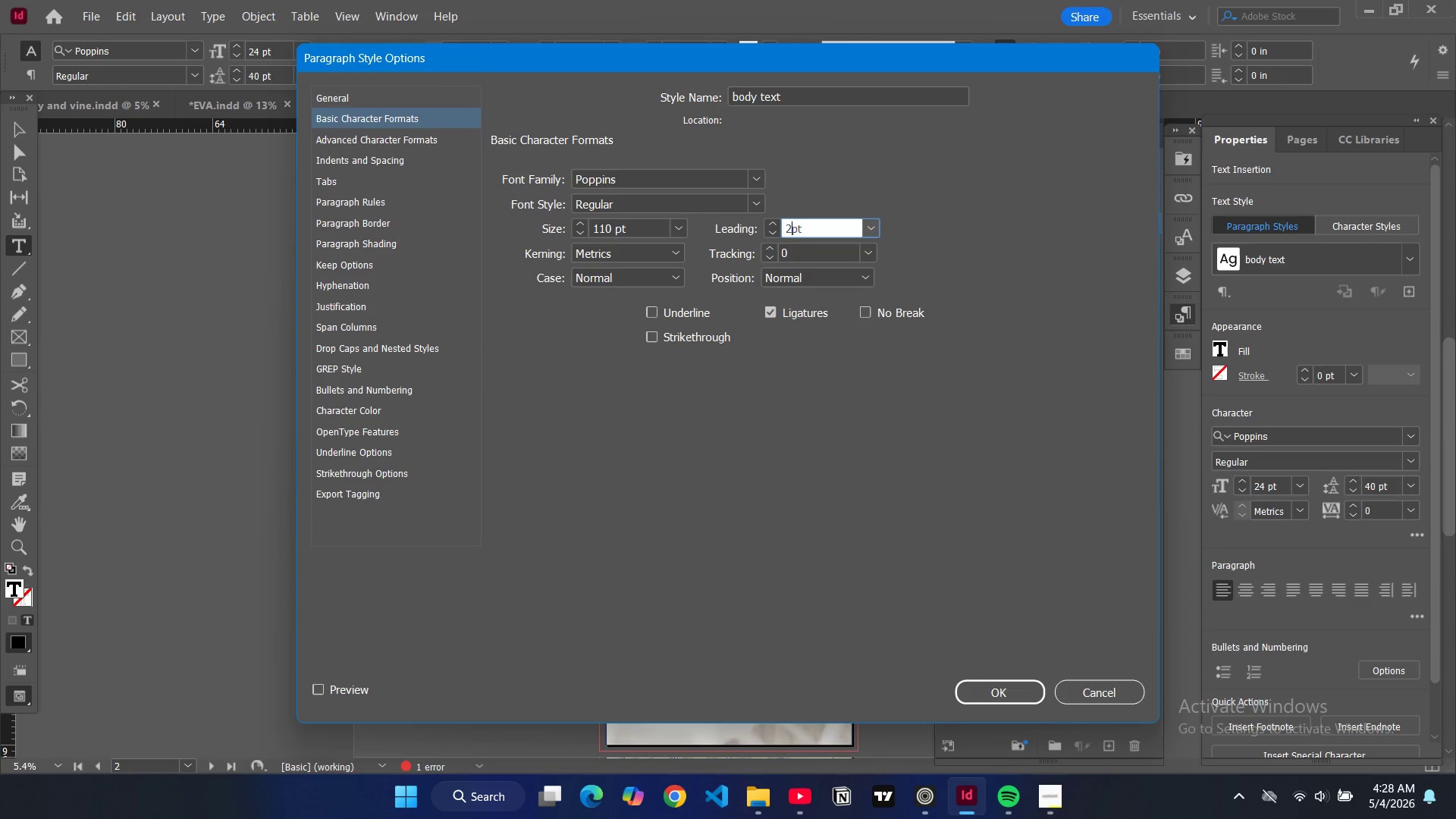 
key(2)
 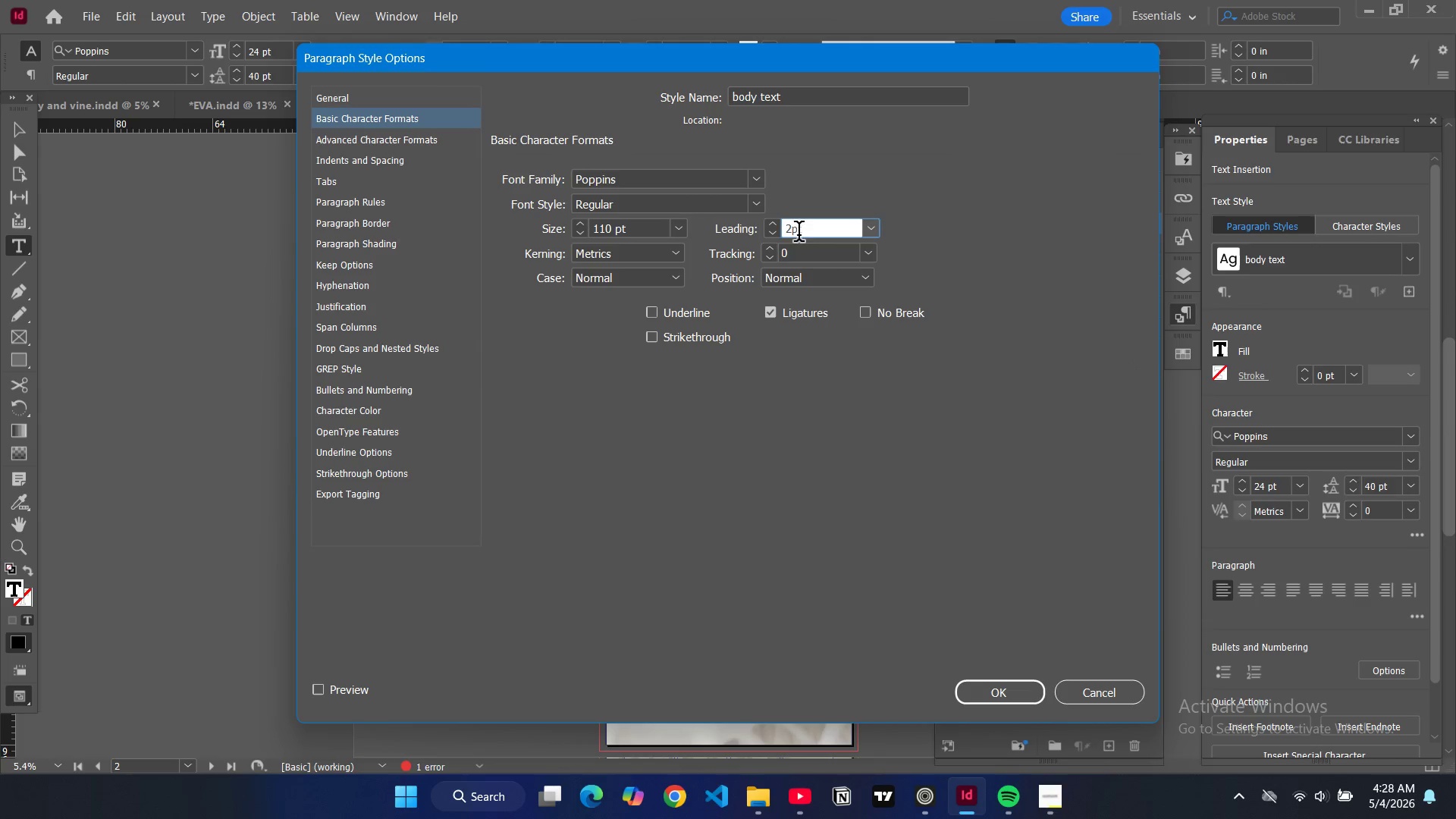 
type(00)
 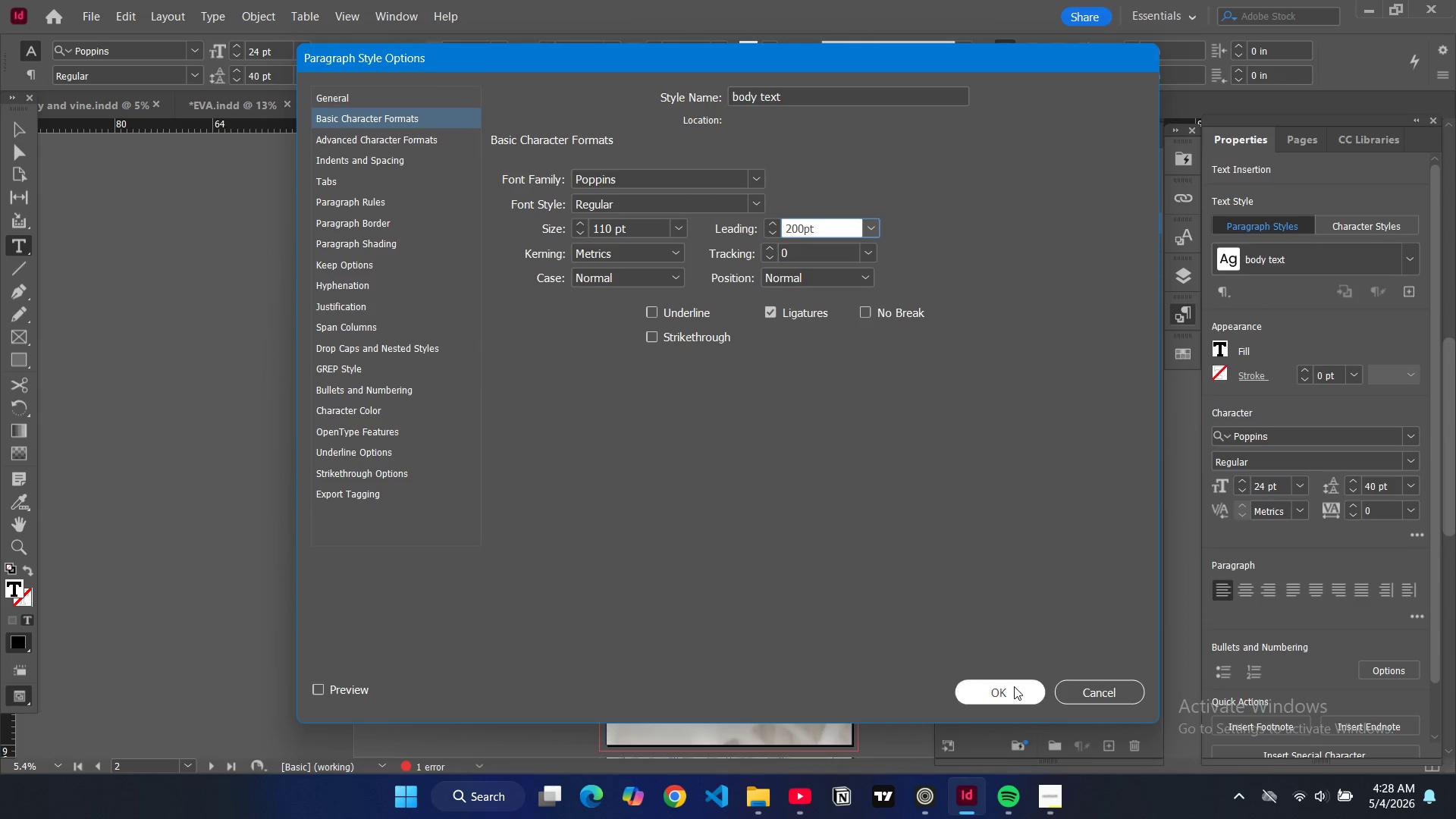 
double_click([1011, 691])
 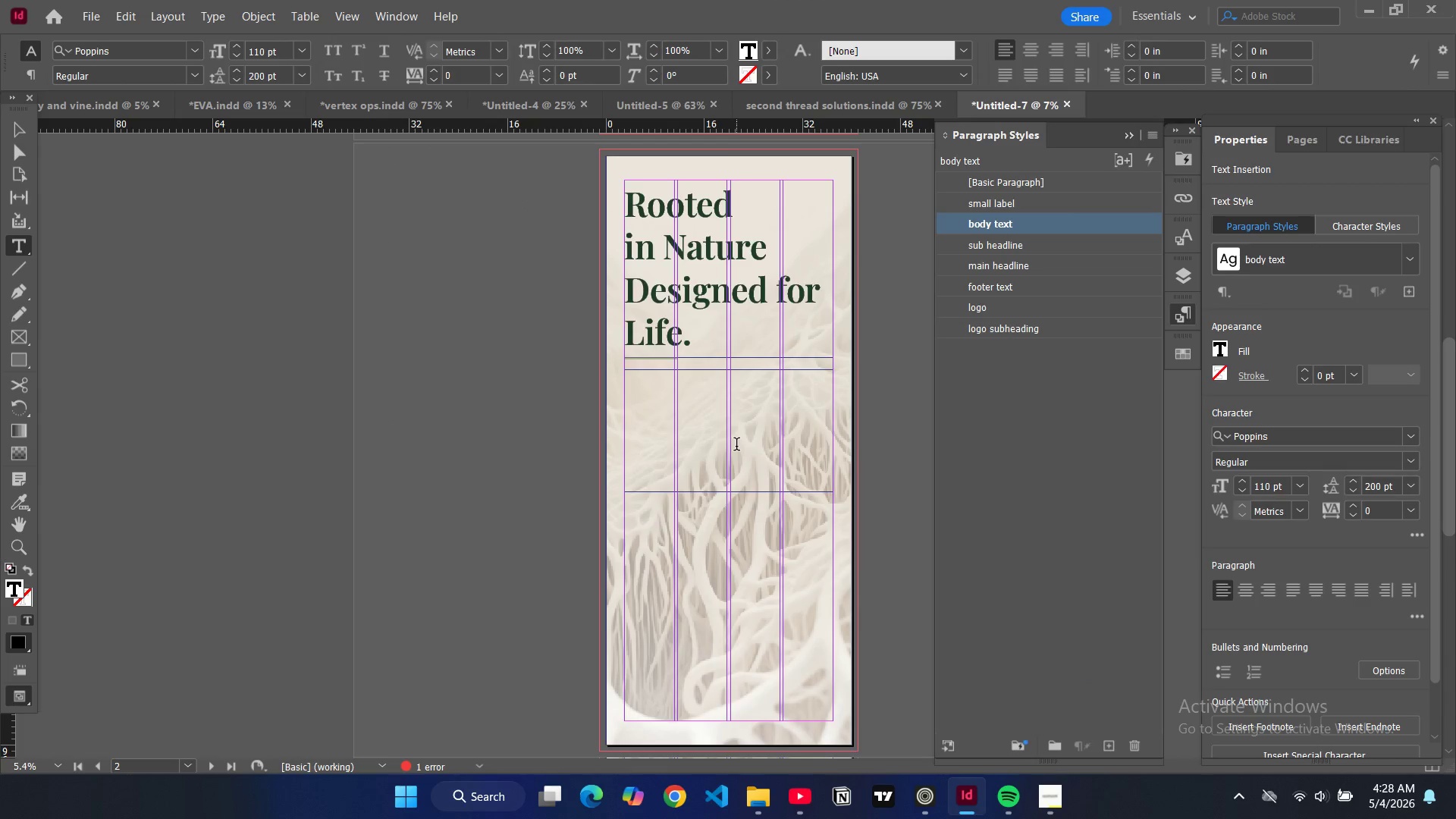 
type(We transo)
key(Backspace)
type(form mycellium in)
 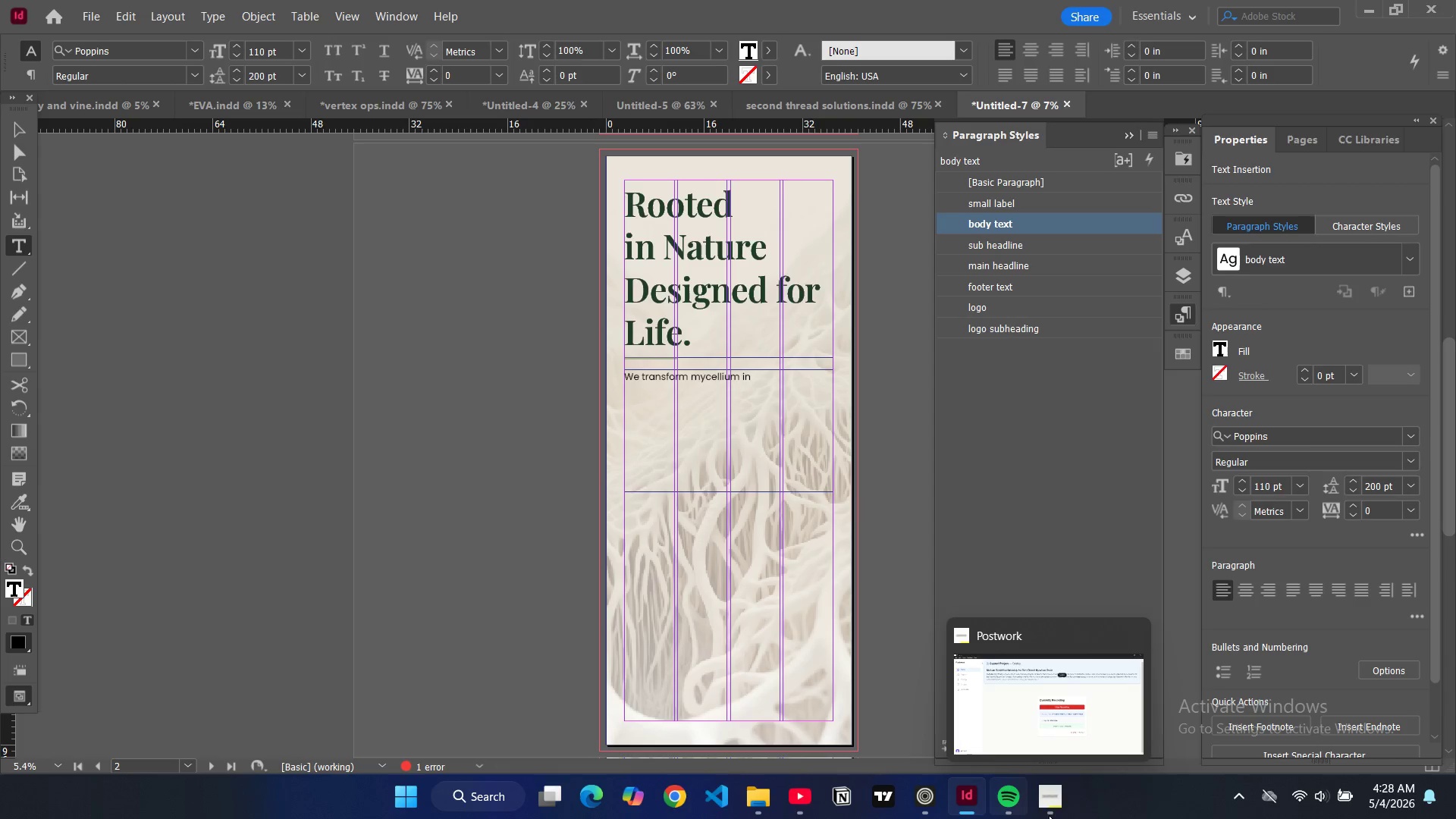 
left_click([1062, 807])